 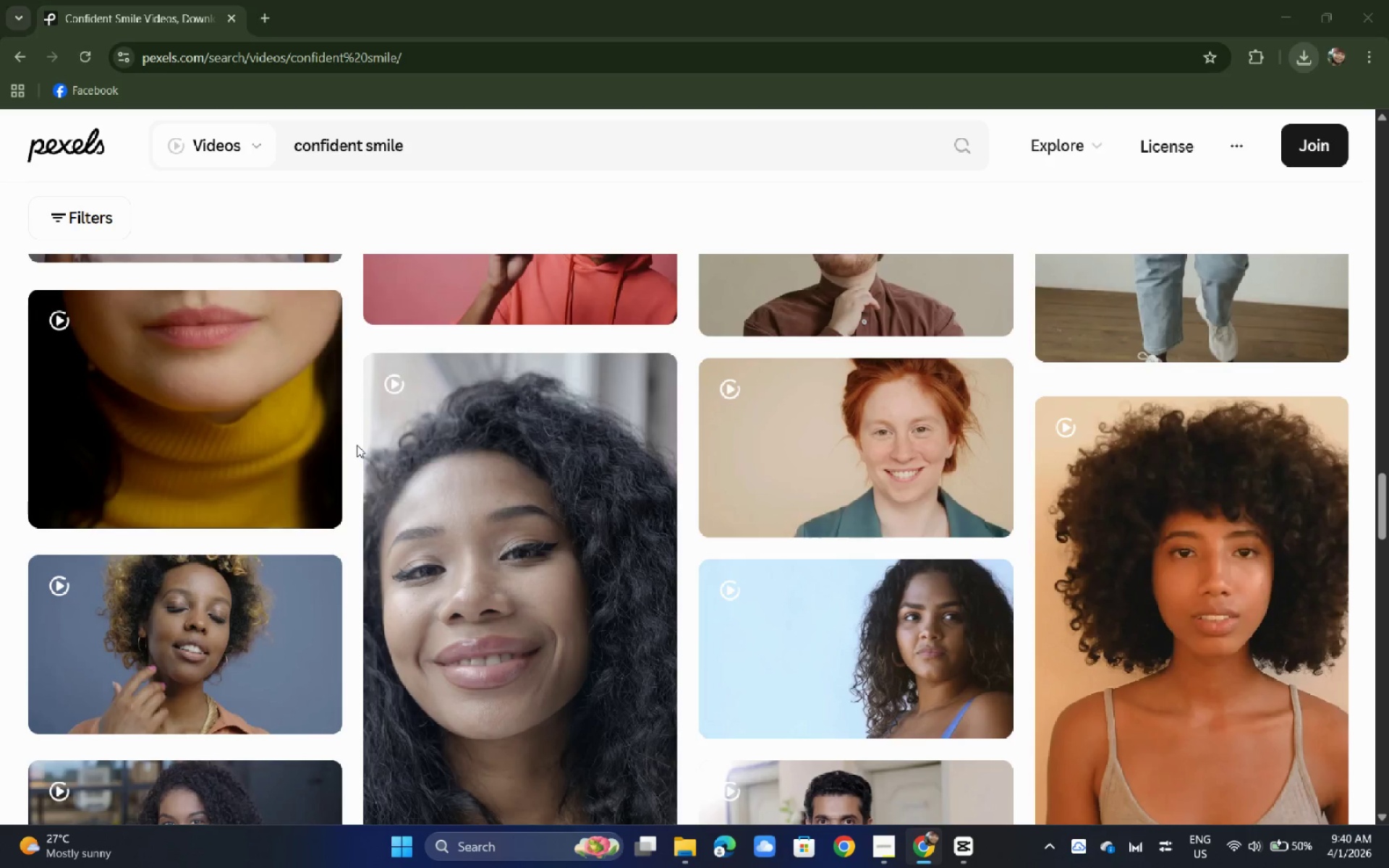 
key(Alt+Tab)
 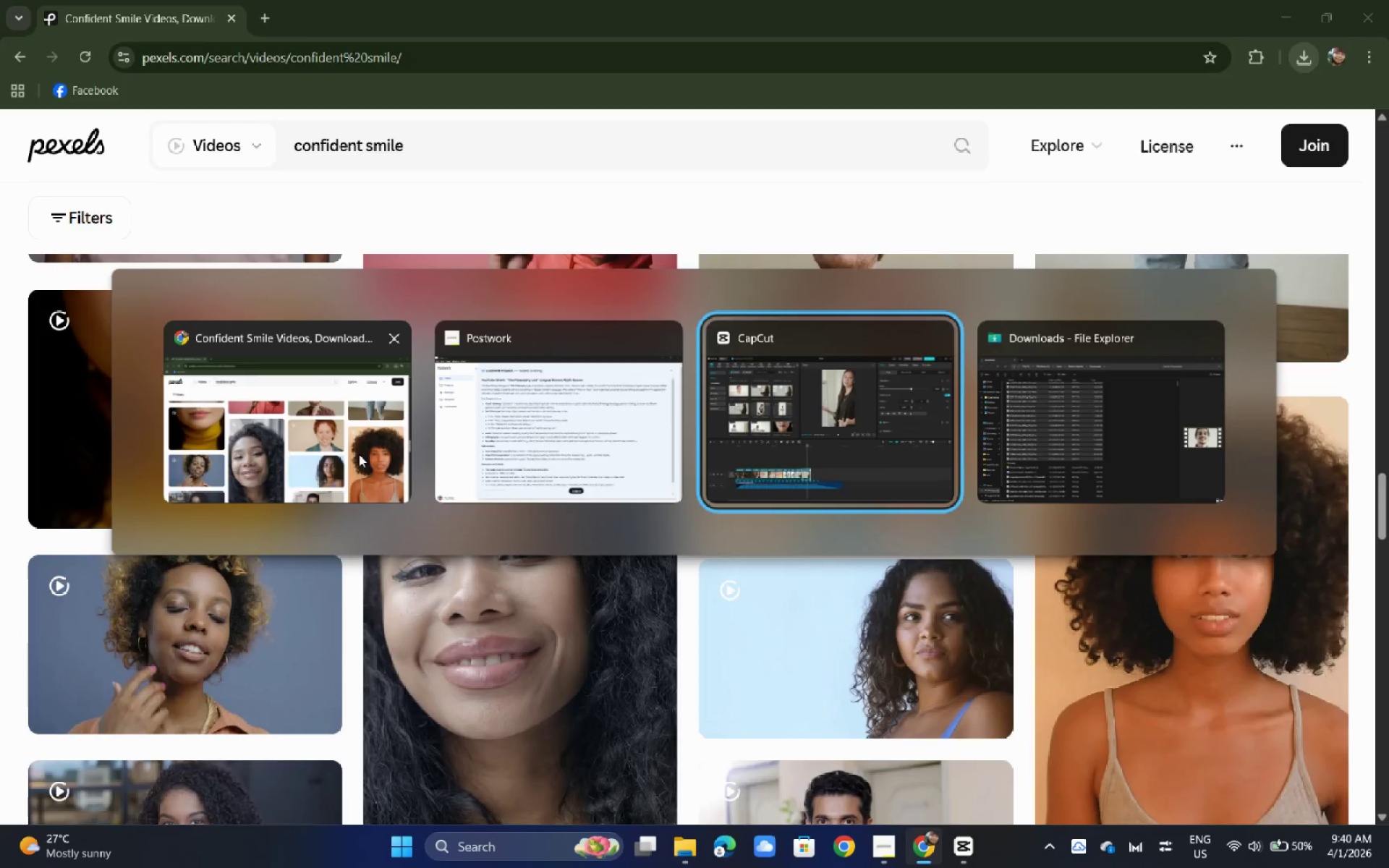 
key(Alt+Tab)
 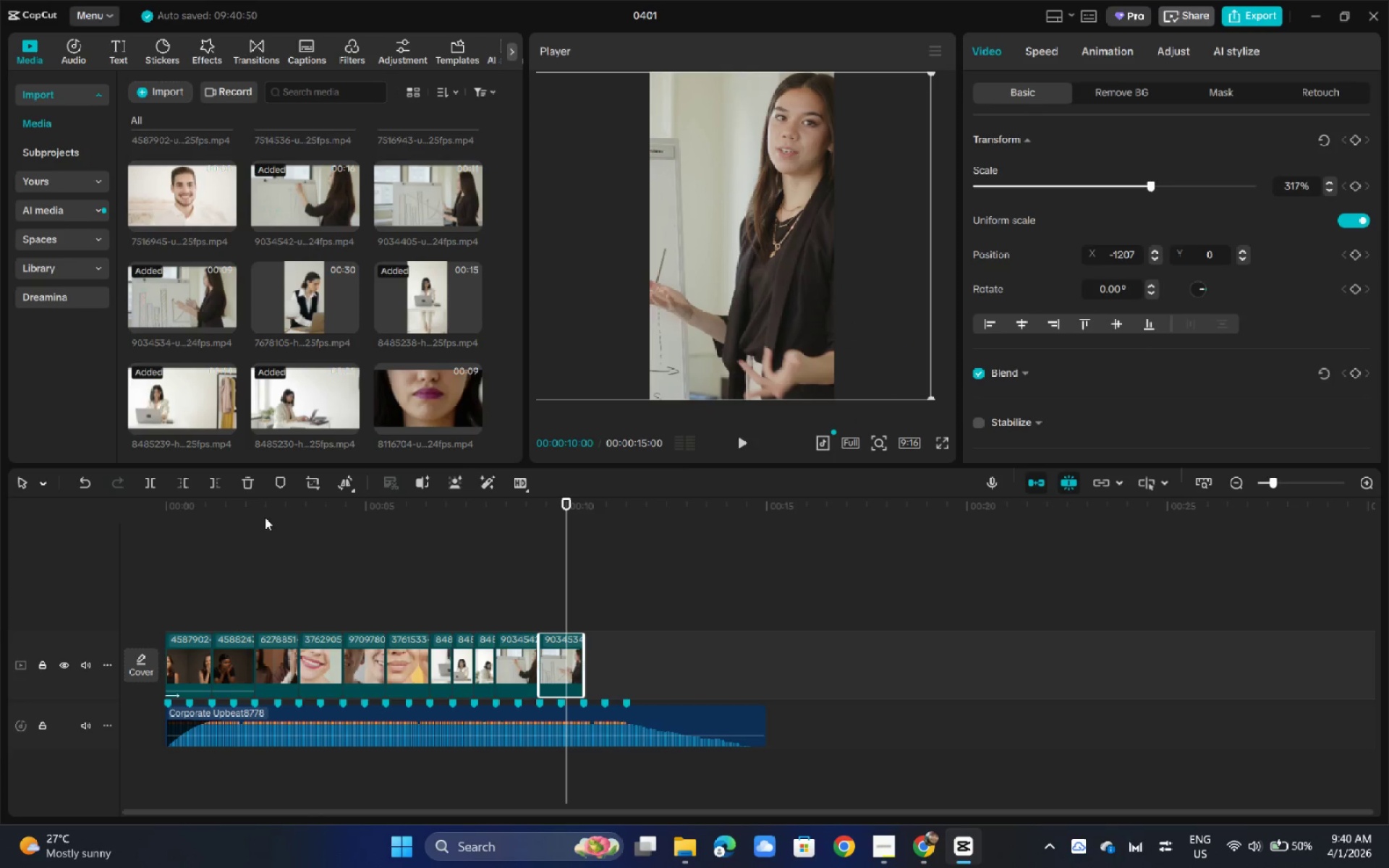 
left_click_drag(start_coordinate=[254, 514], to_coordinate=[88, 514])
 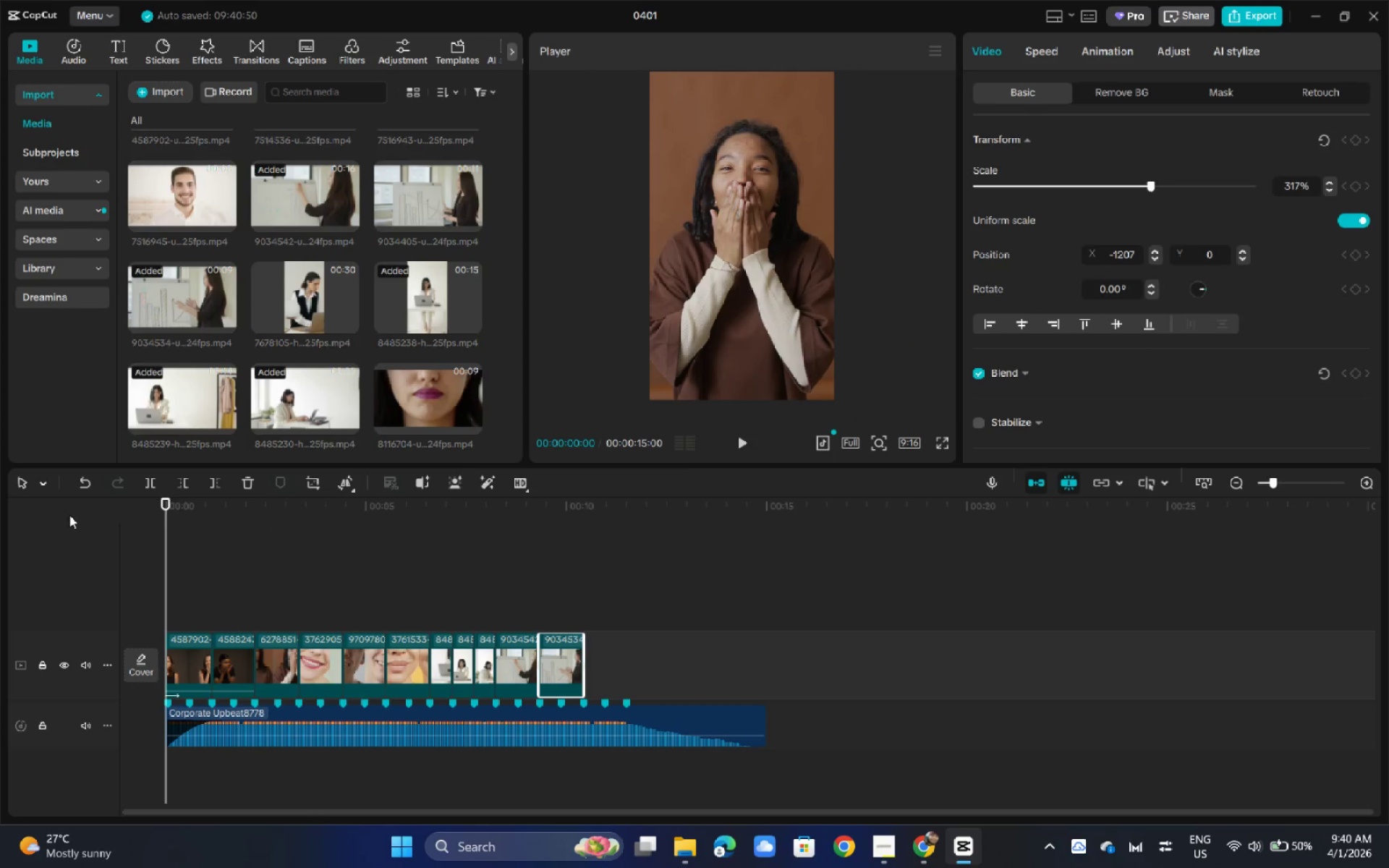 
key(Space)
 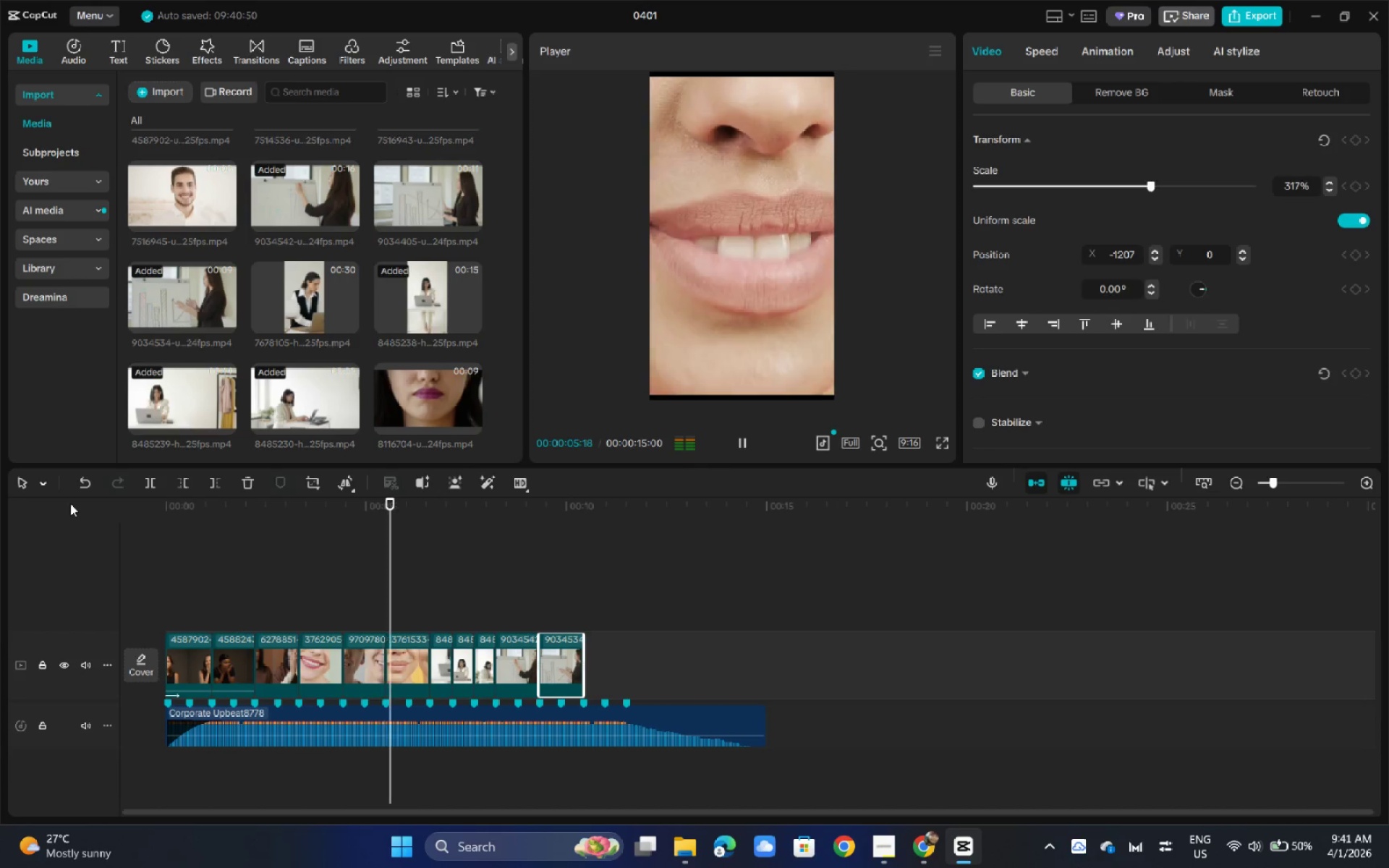 
wait(10.76)
 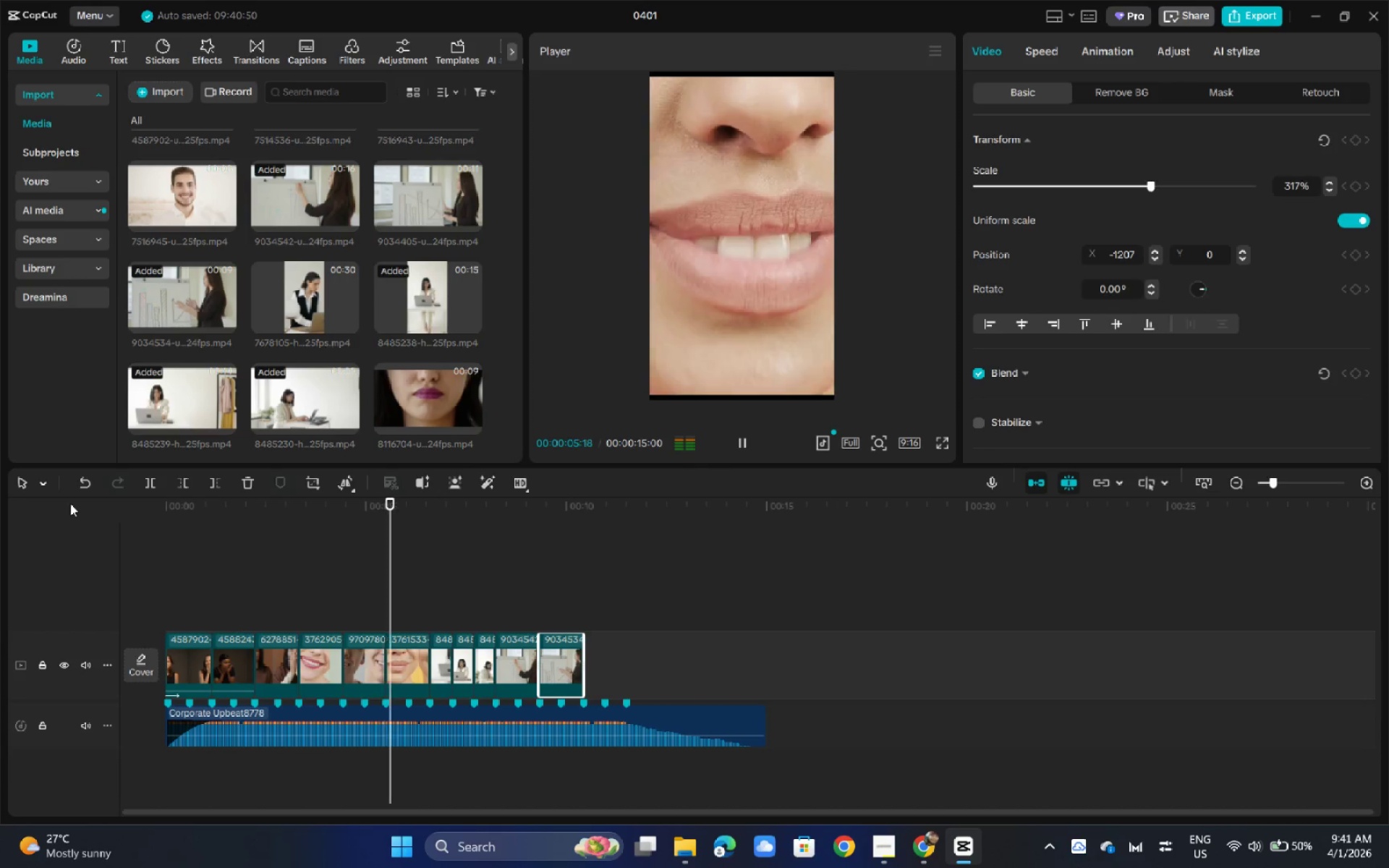 
key(Space)
 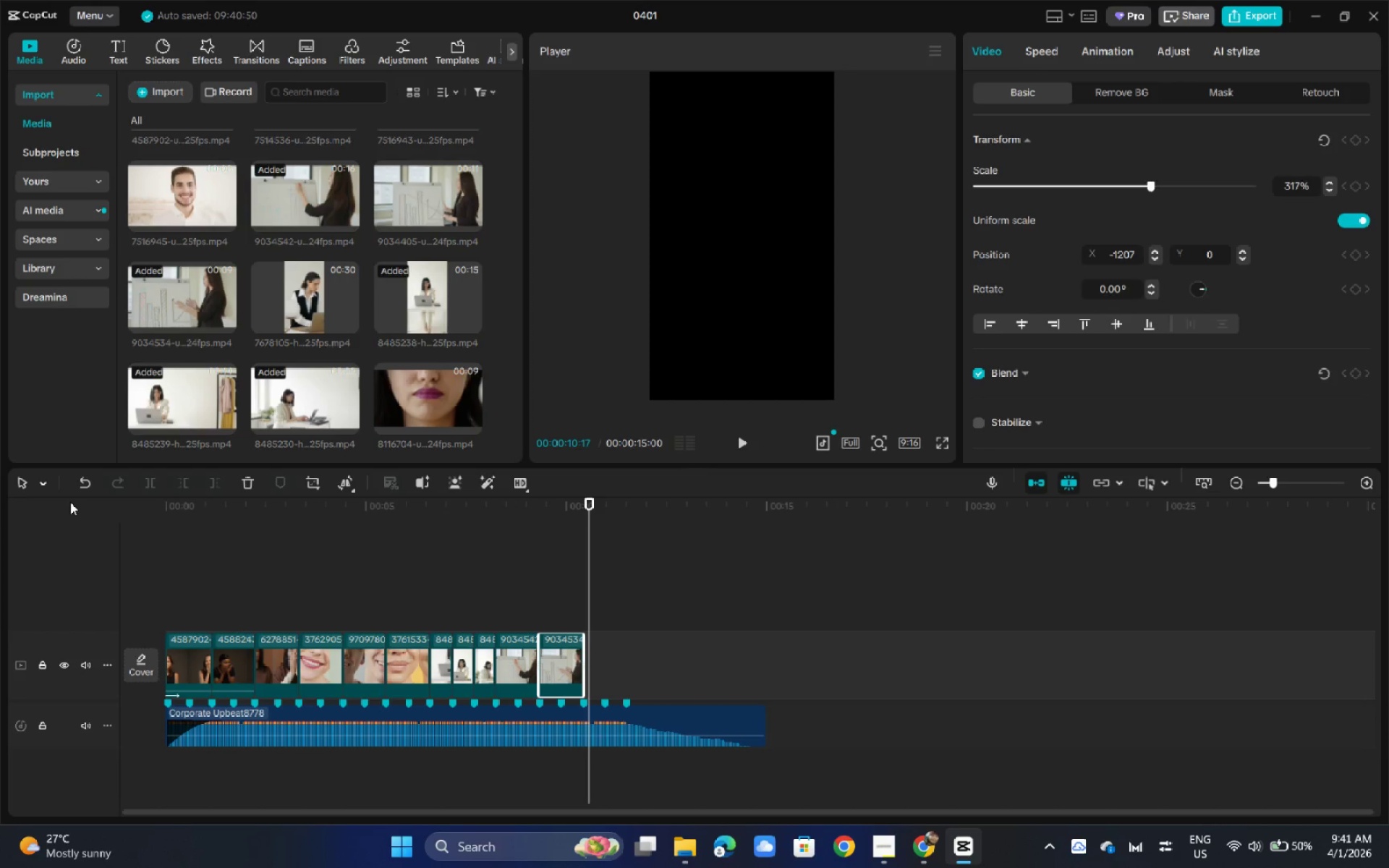 
wait(9.48)
 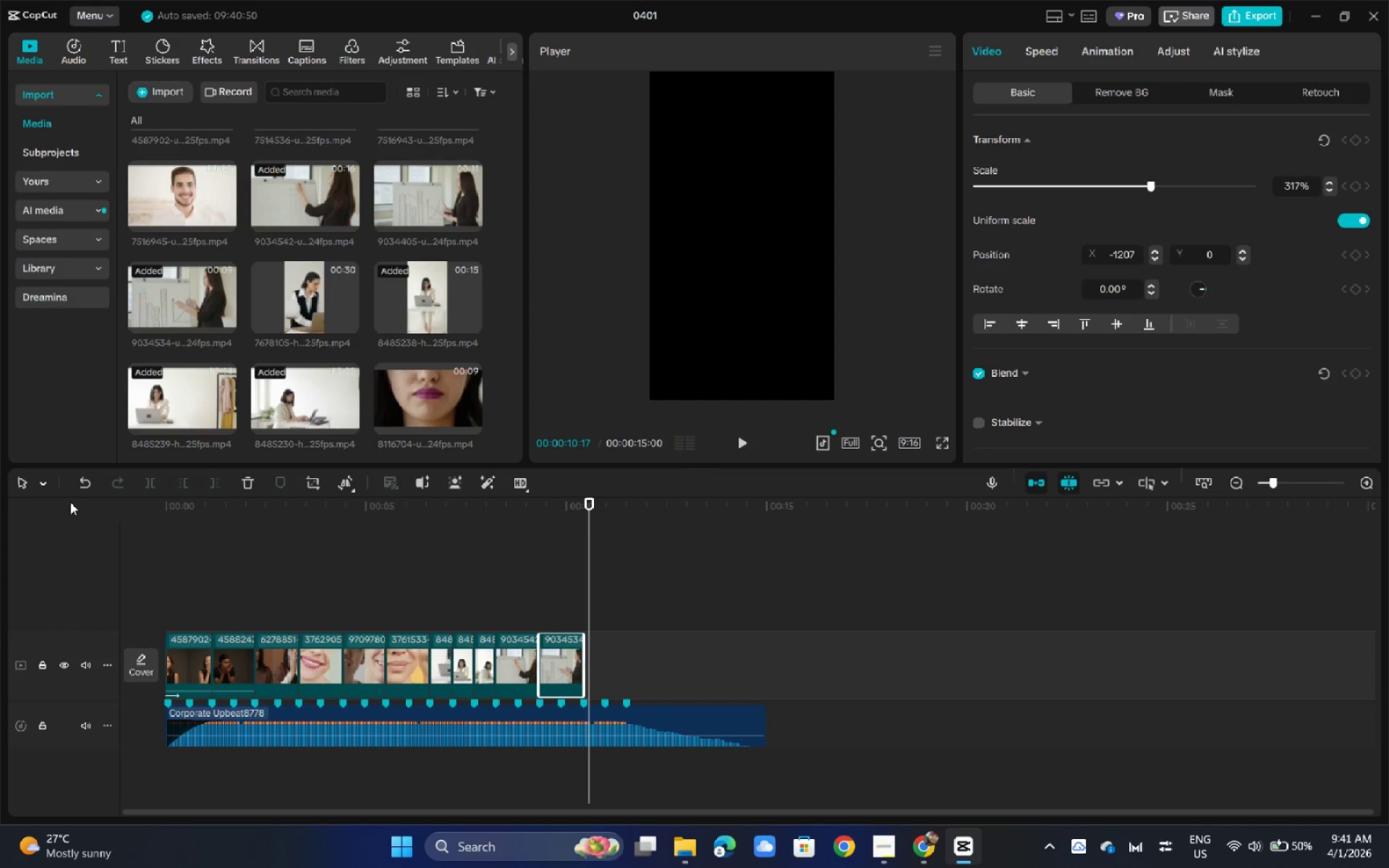 
left_click_drag(start_coordinate=[294, 282], to_coordinate=[295, 305])
 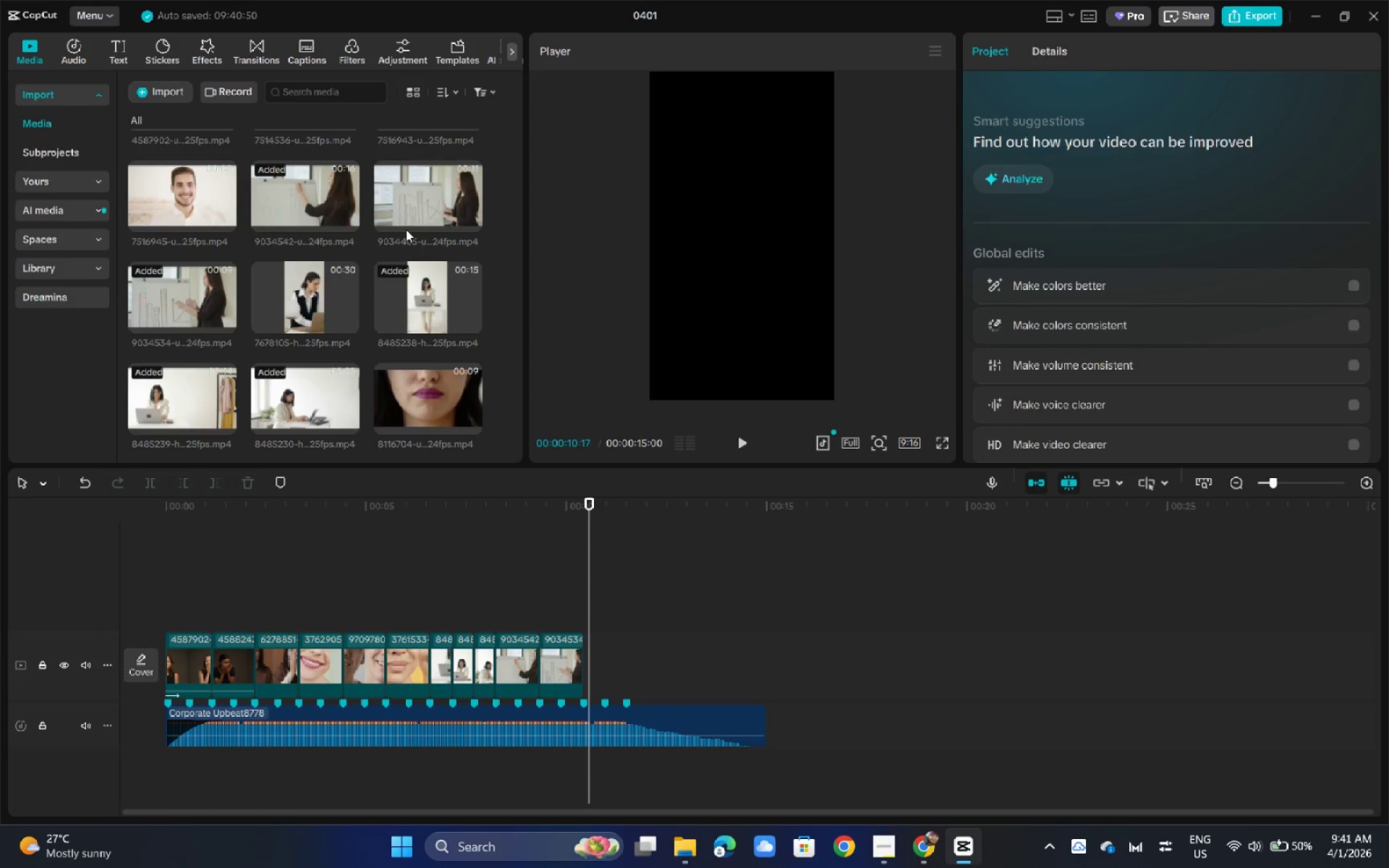 
left_click_drag(start_coordinate=[406, 226], to_coordinate=[597, 643])
 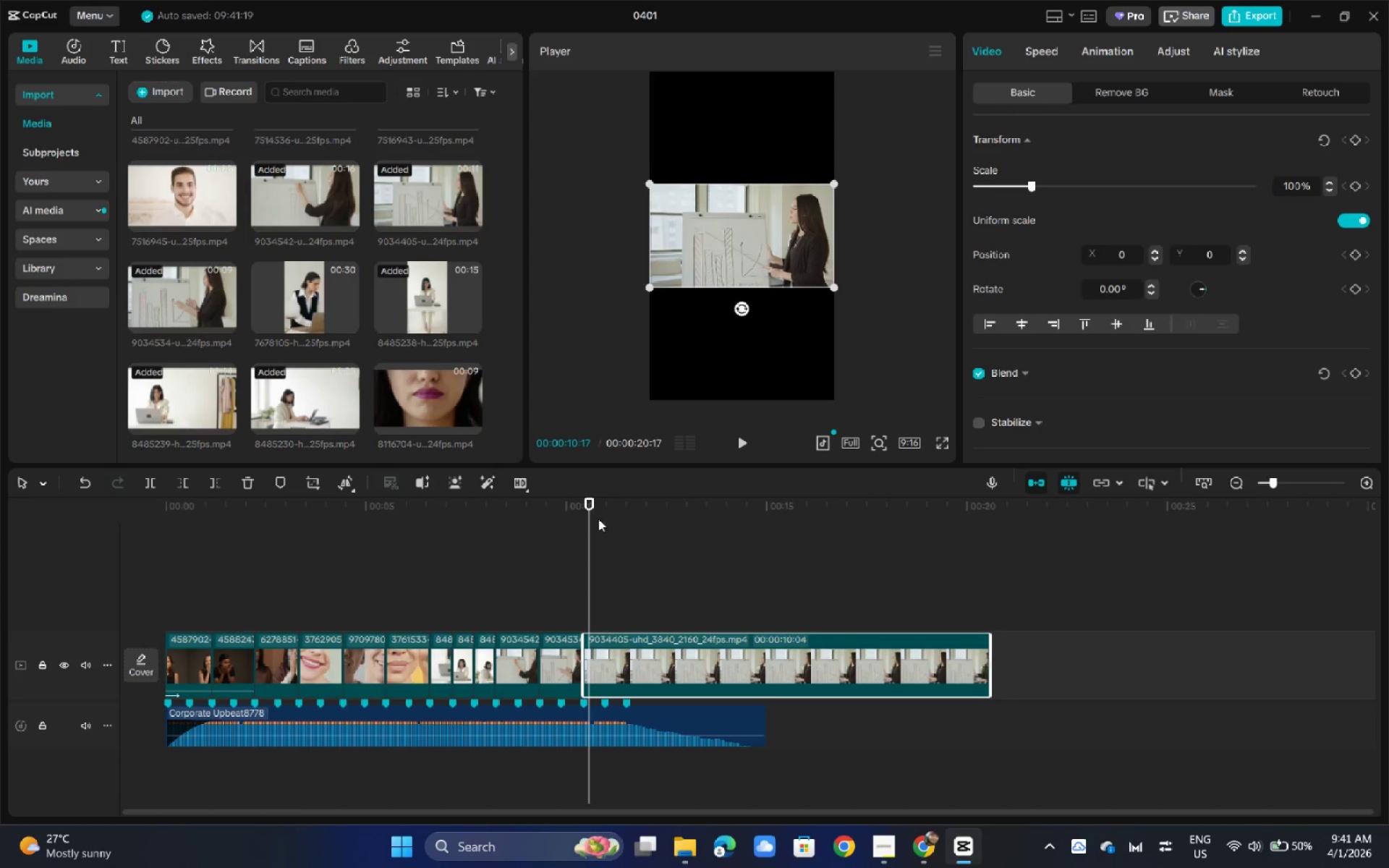 
left_click_drag(start_coordinate=[590, 503], to_coordinate=[626, 506])
 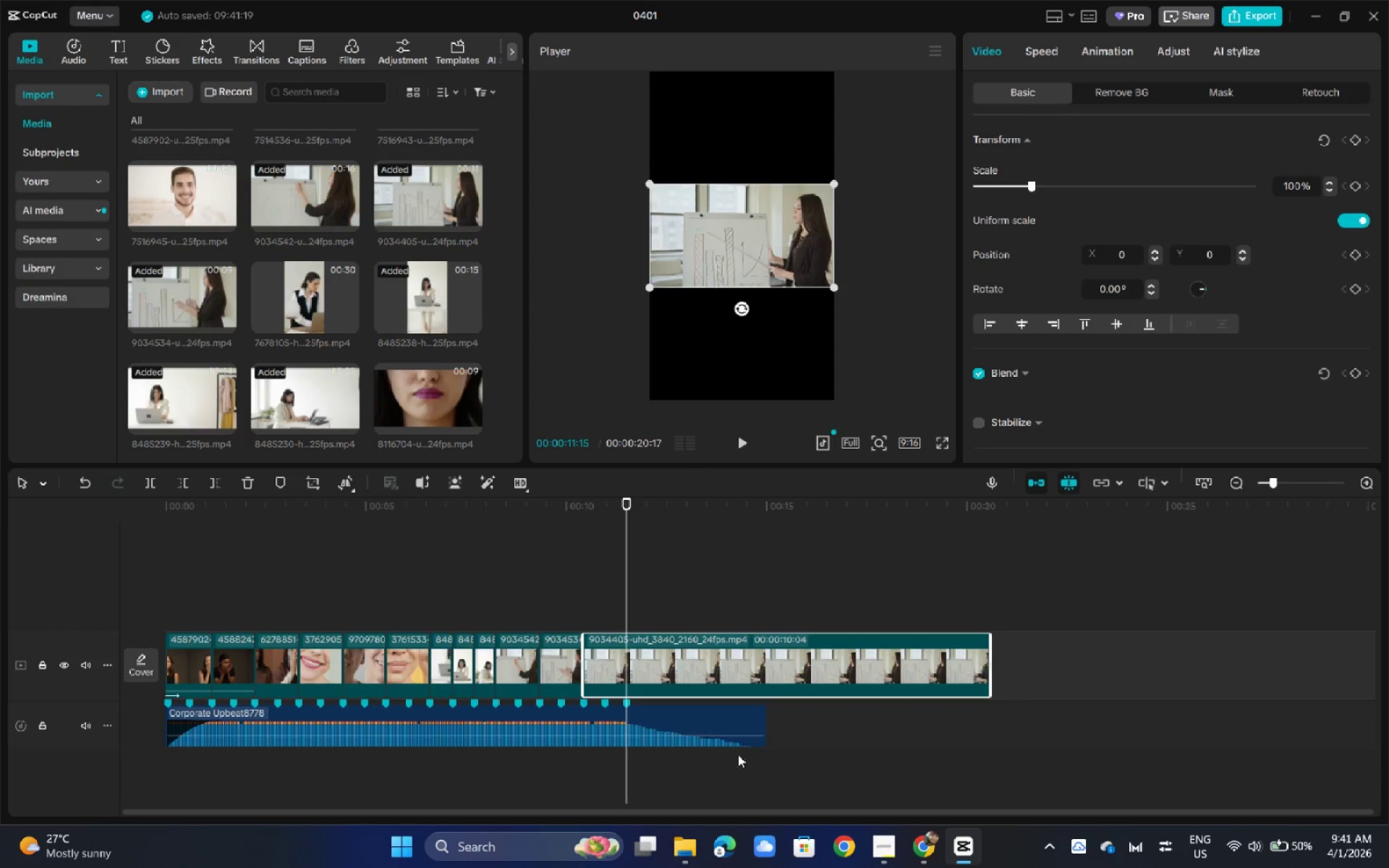 
key(Control+B)
 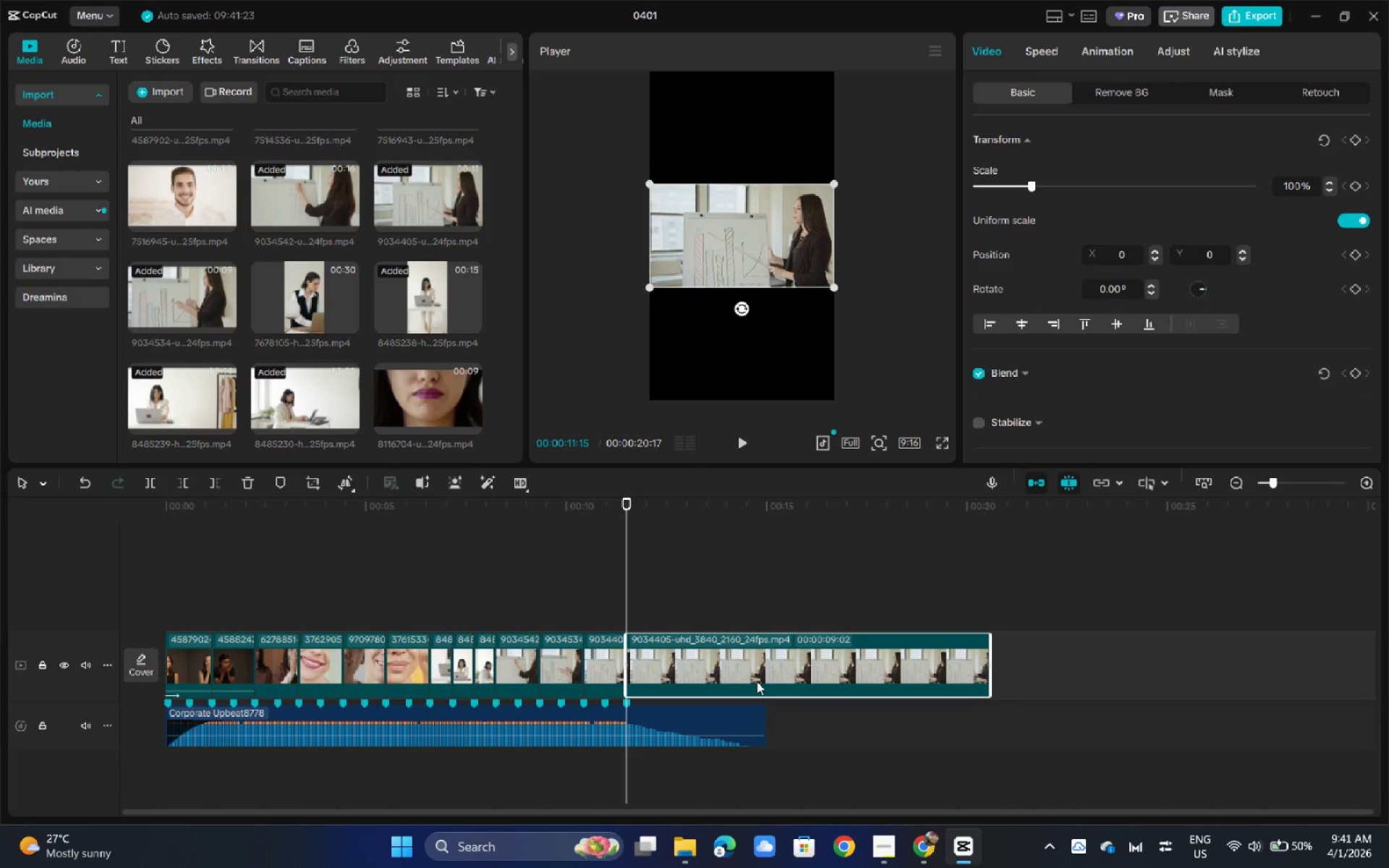 
left_click([757, 681])
 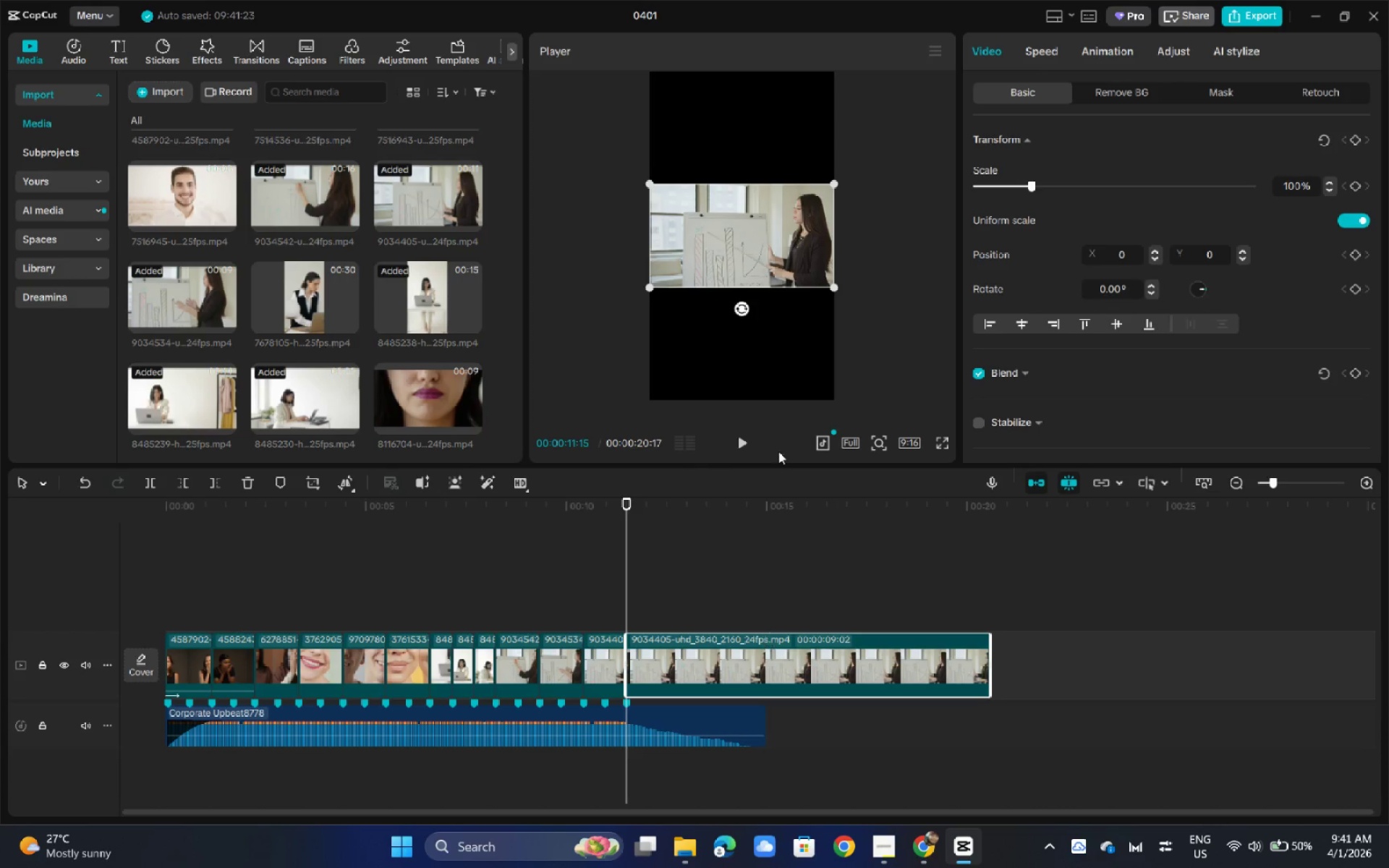 
key(Backspace)
 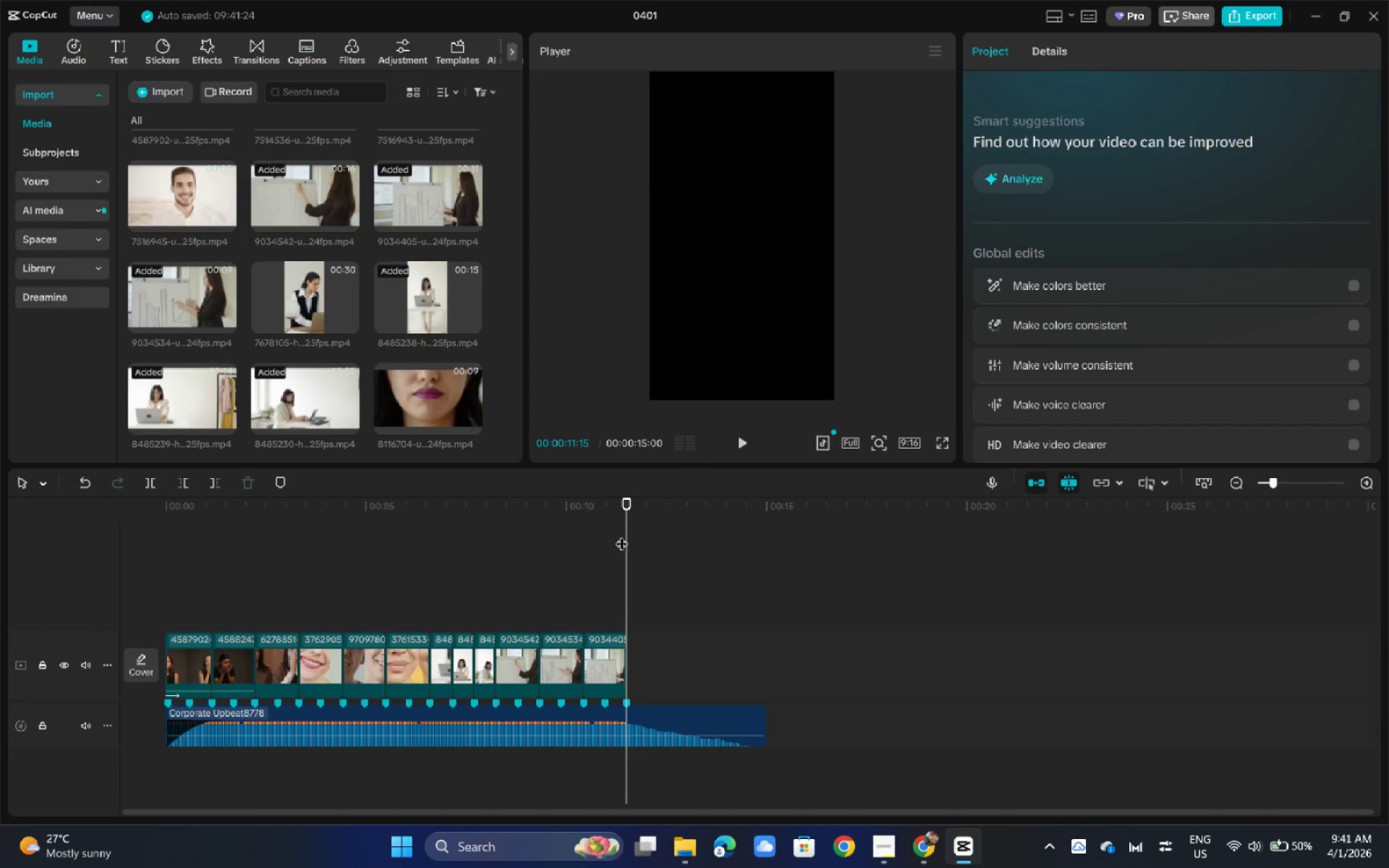 
left_click([616, 501])
 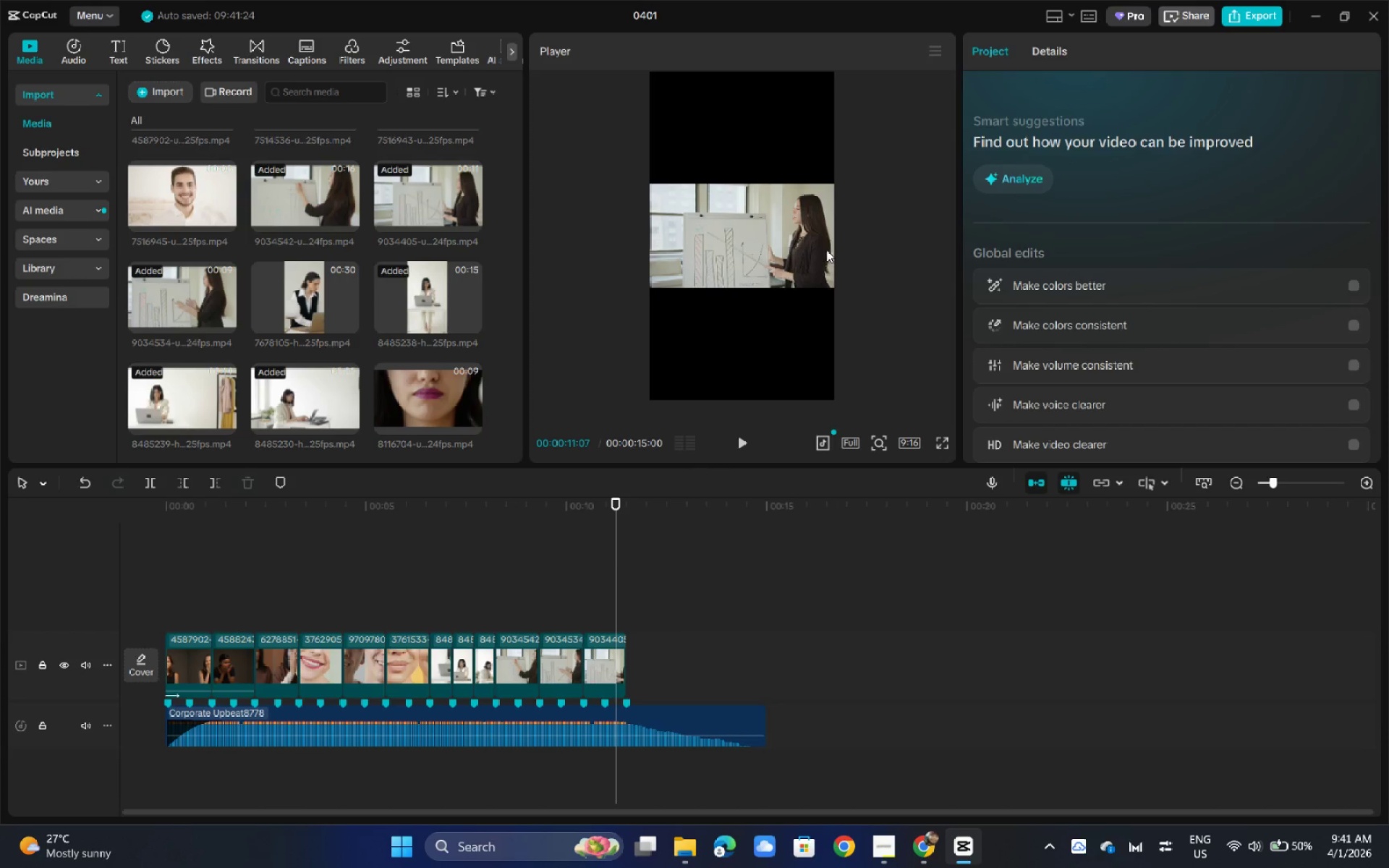 
left_click([823, 245])
 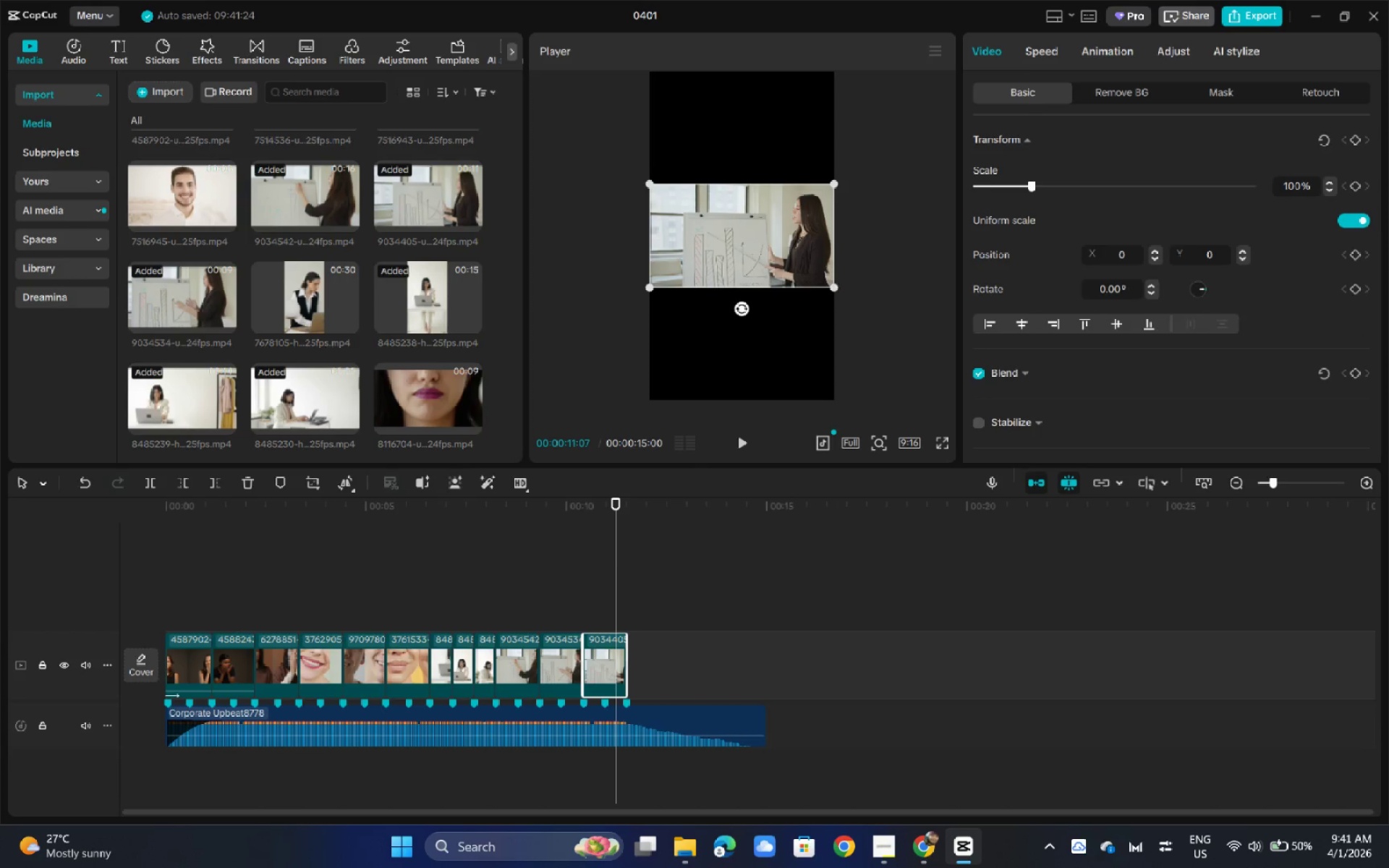 
left_click_drag(start_coordinate=[835, 283], to_coordinate=[1108, 465])
 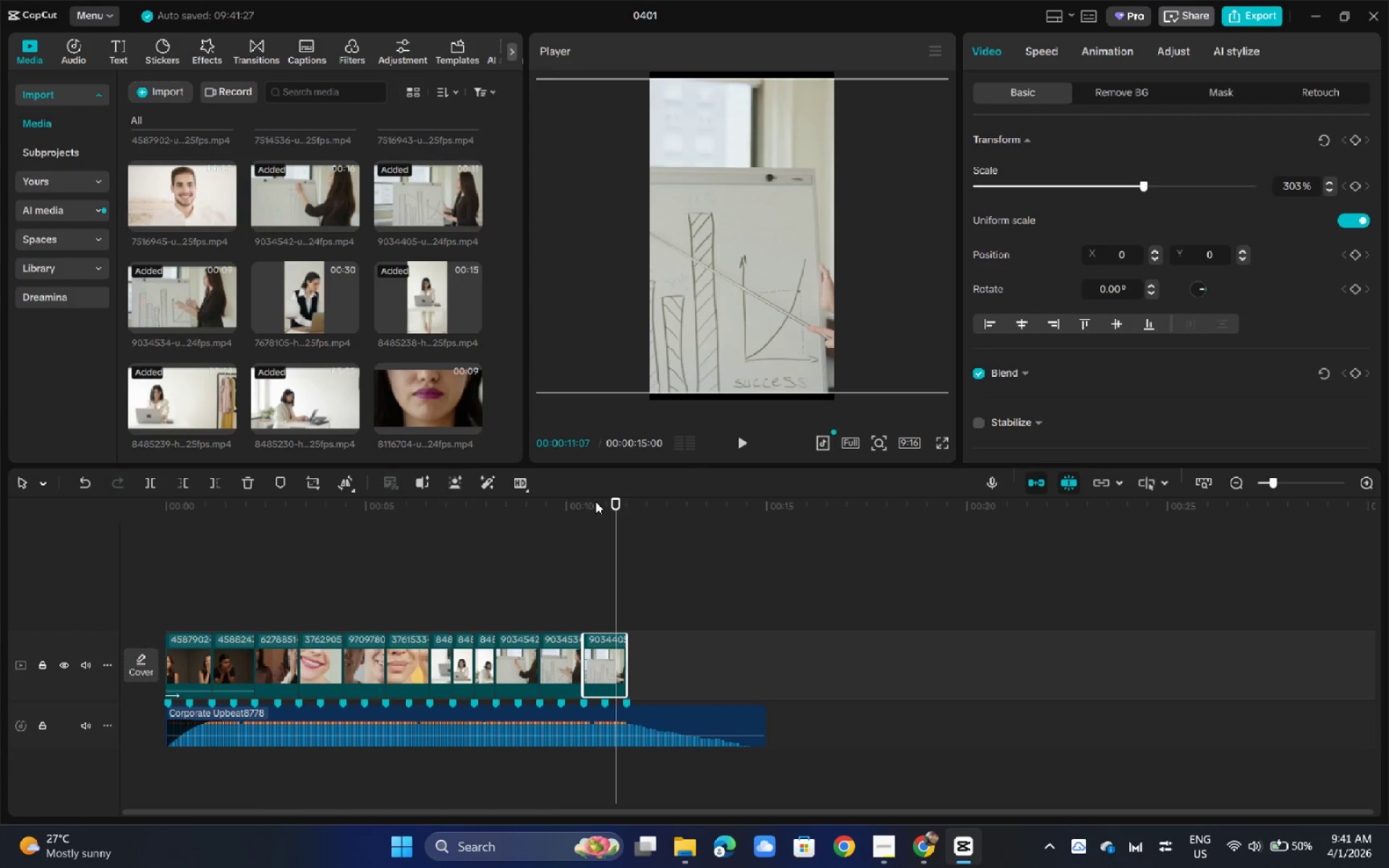 
left_click([551, 512])
 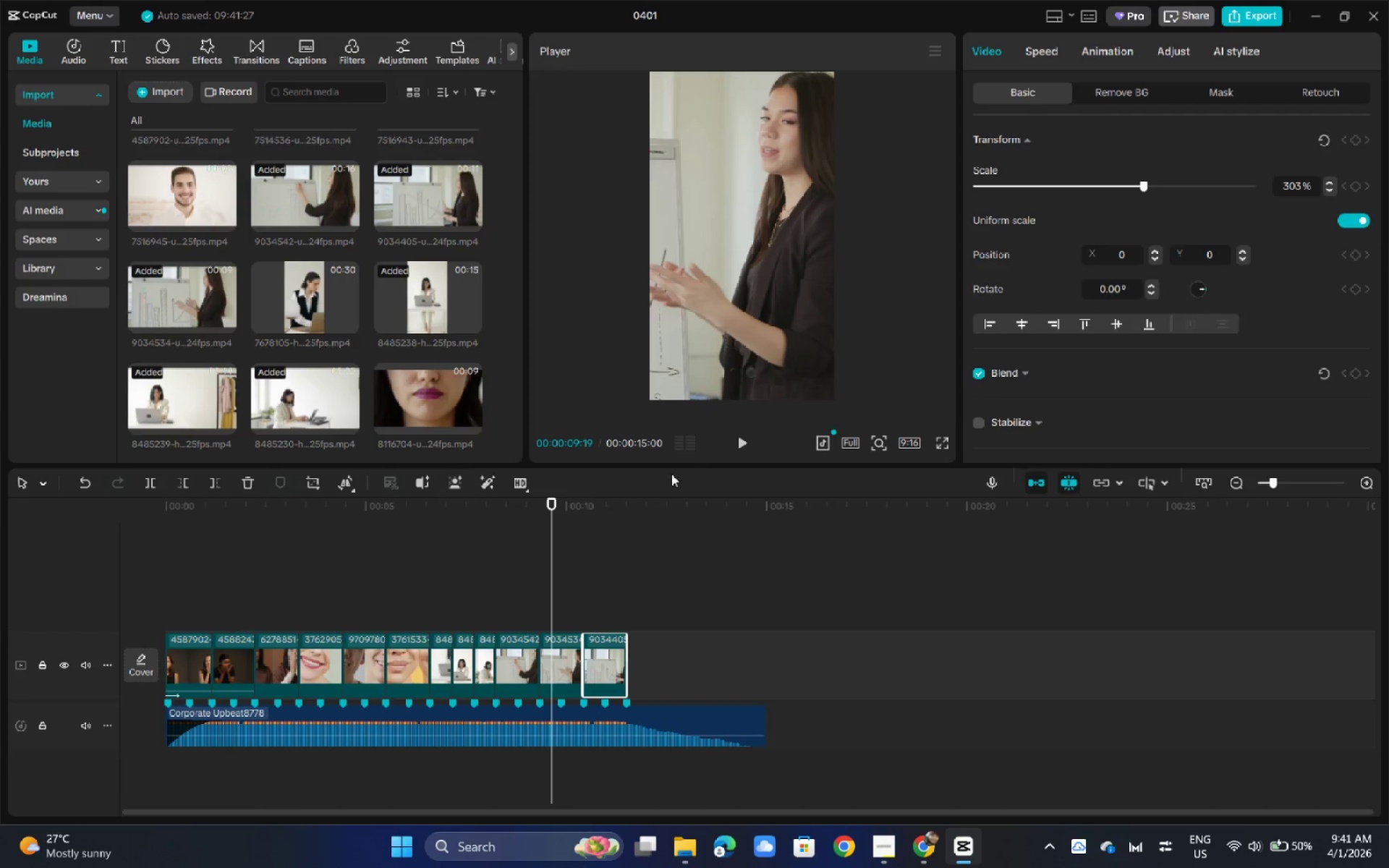 
key(Space)
 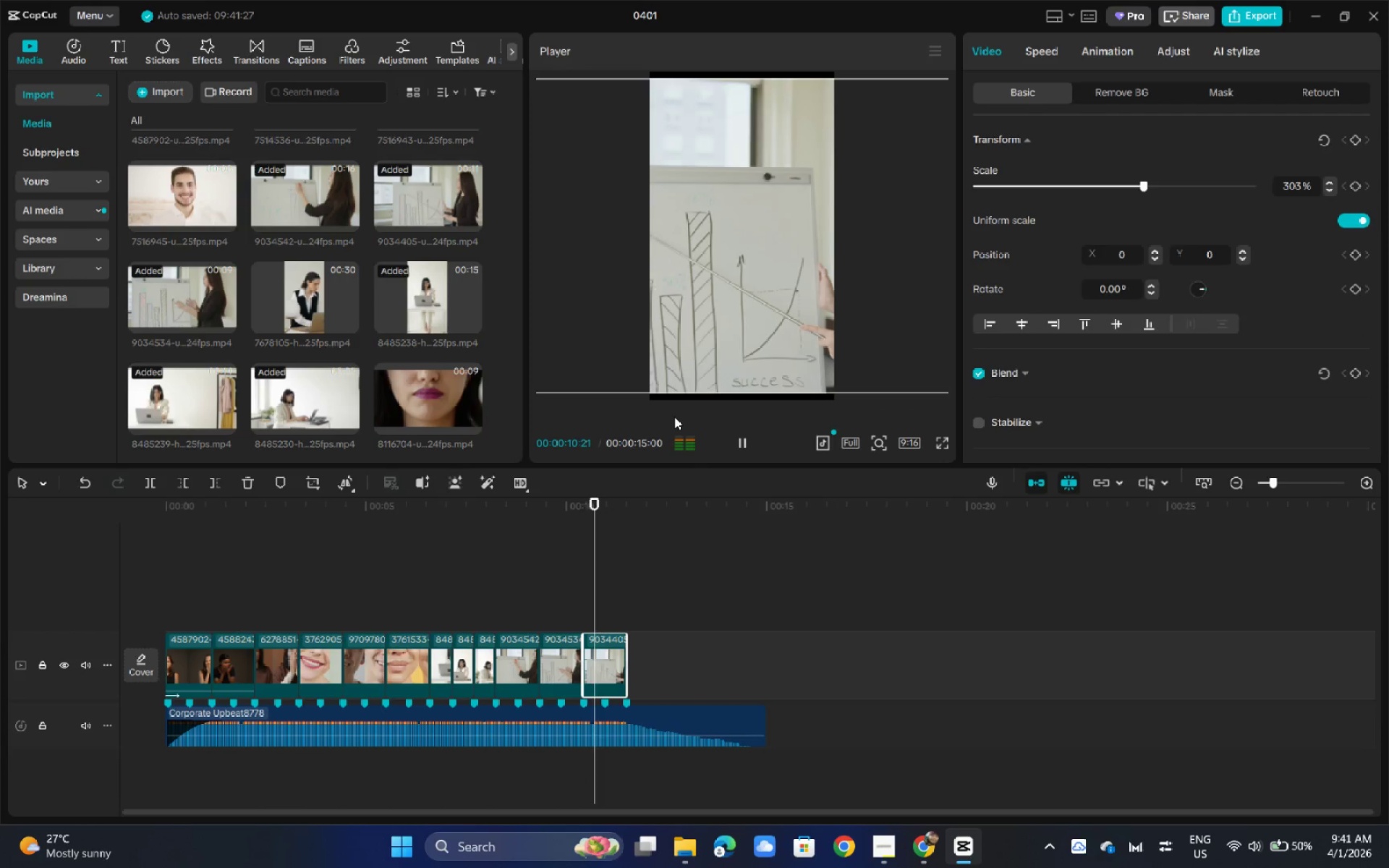 
key(Space)
 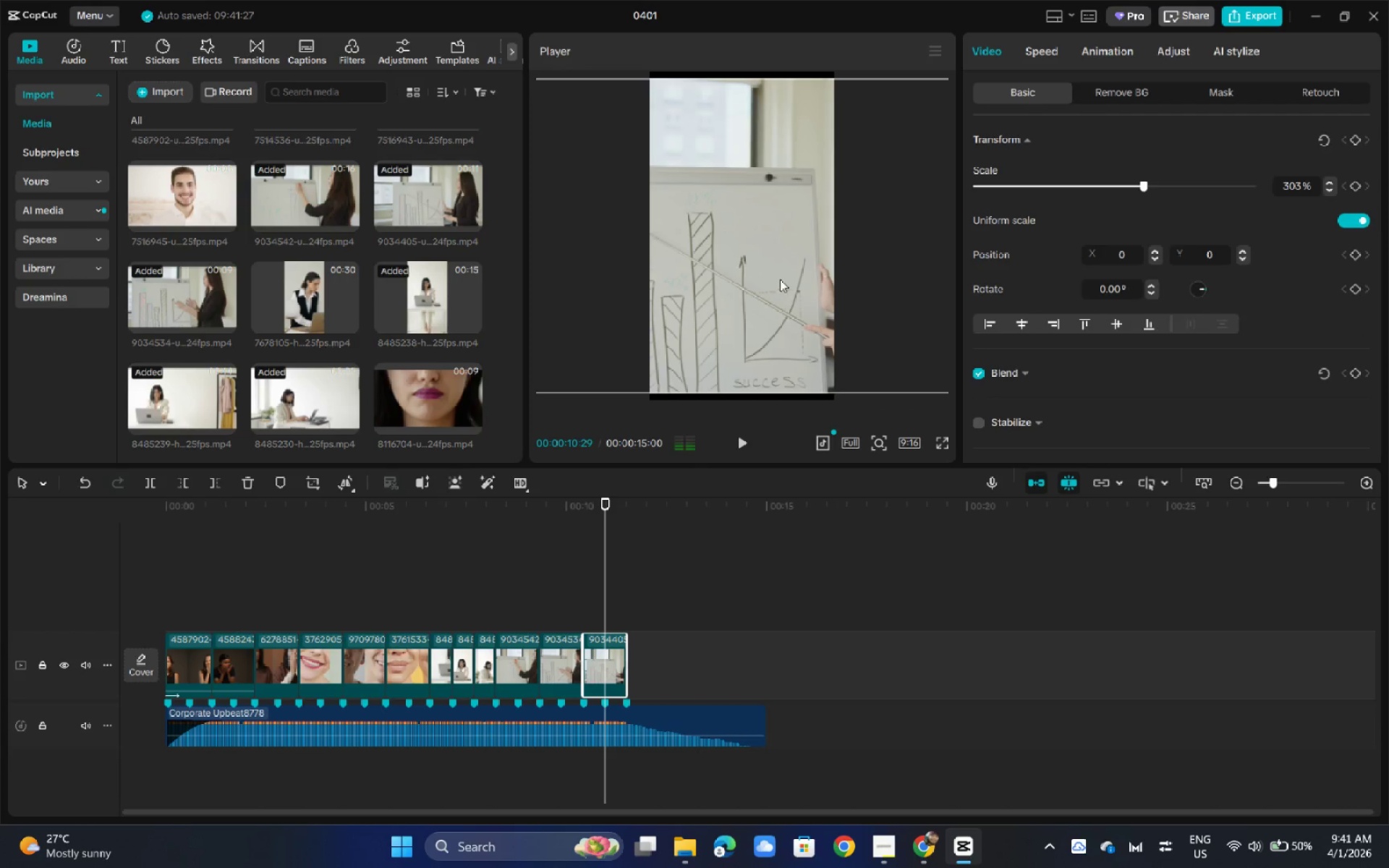 
left_click_drag(start_coordinate=[780, 279], to_coordinate=[621, 270])
 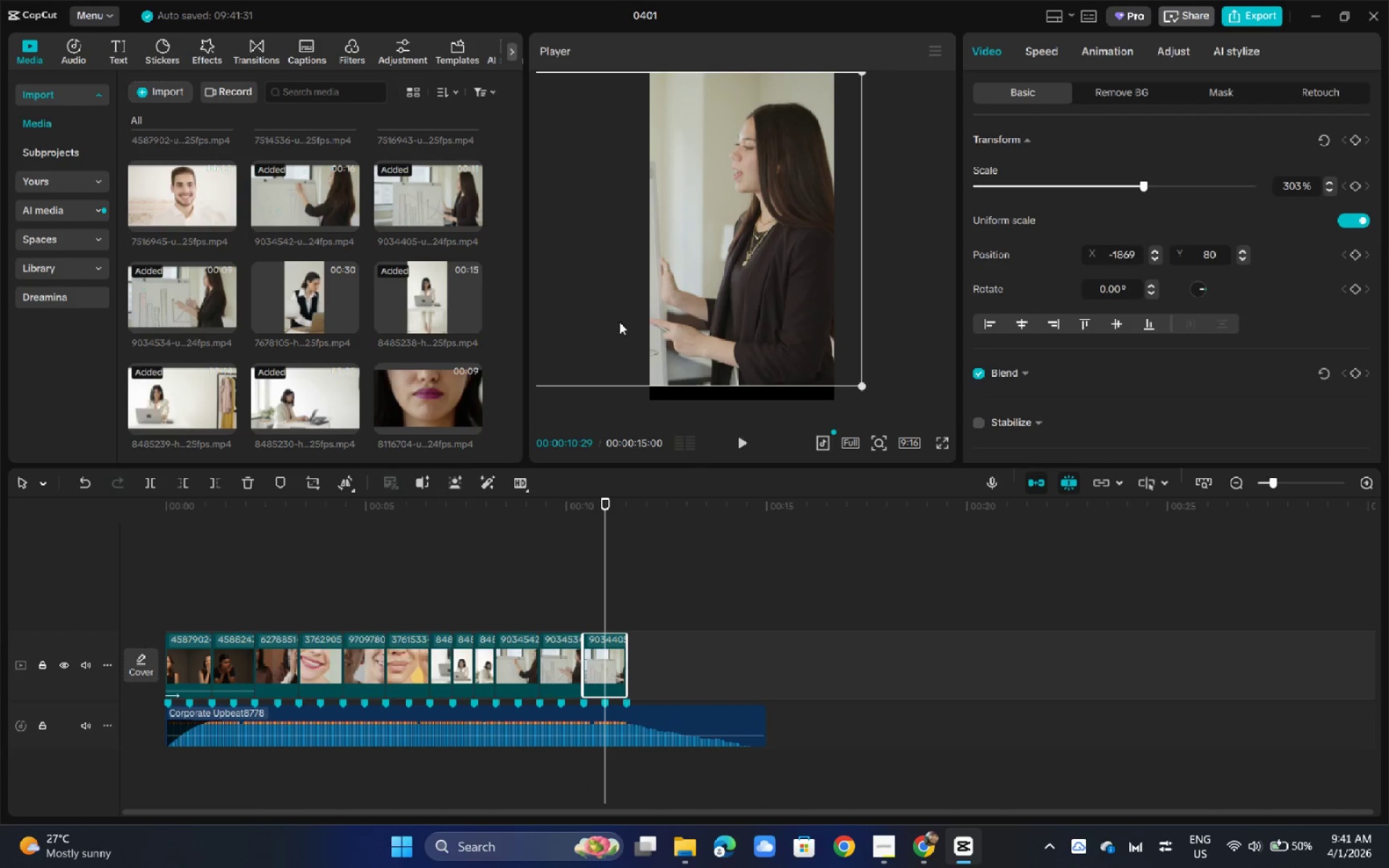 
key(Space)
 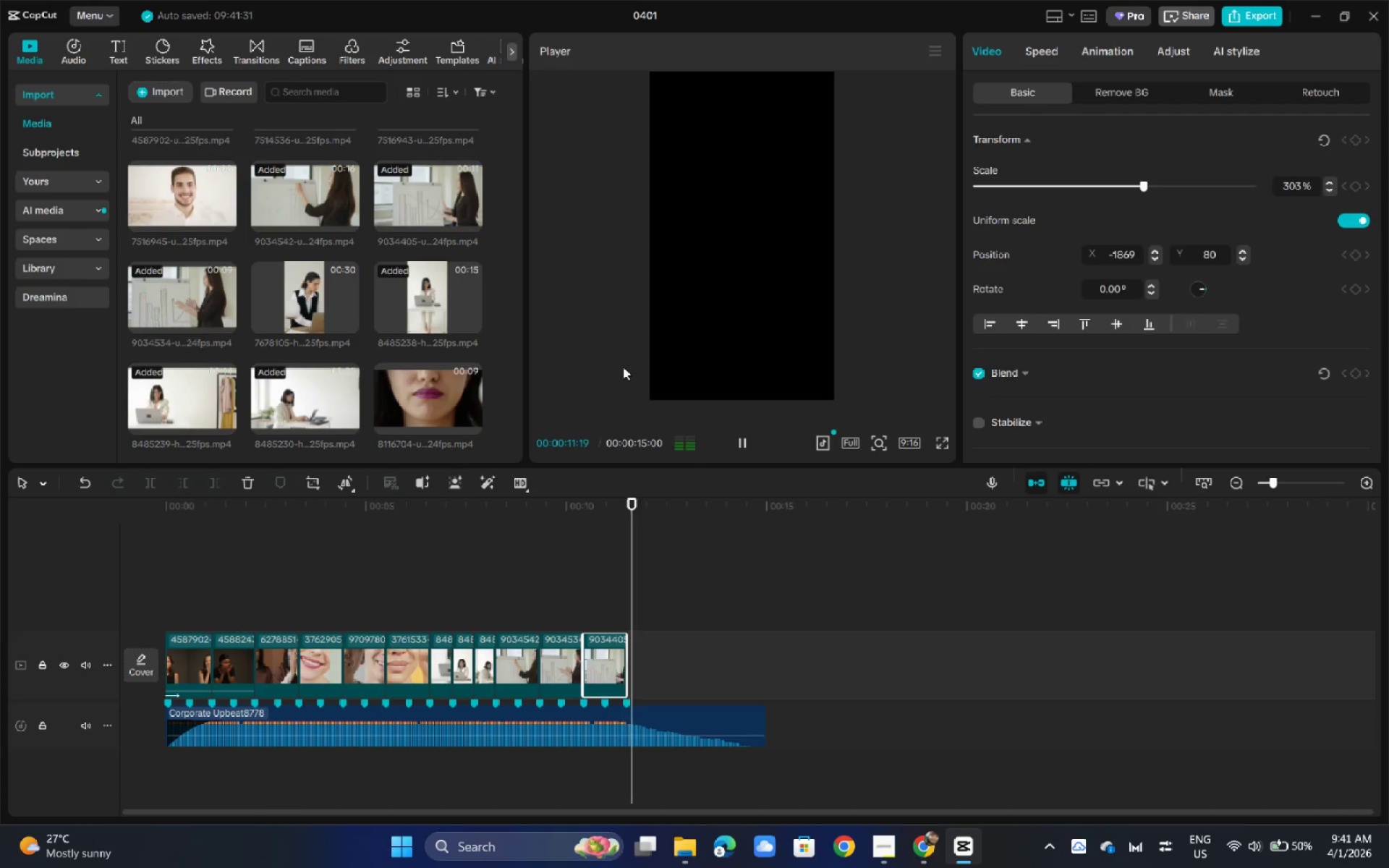 
key(Space)
 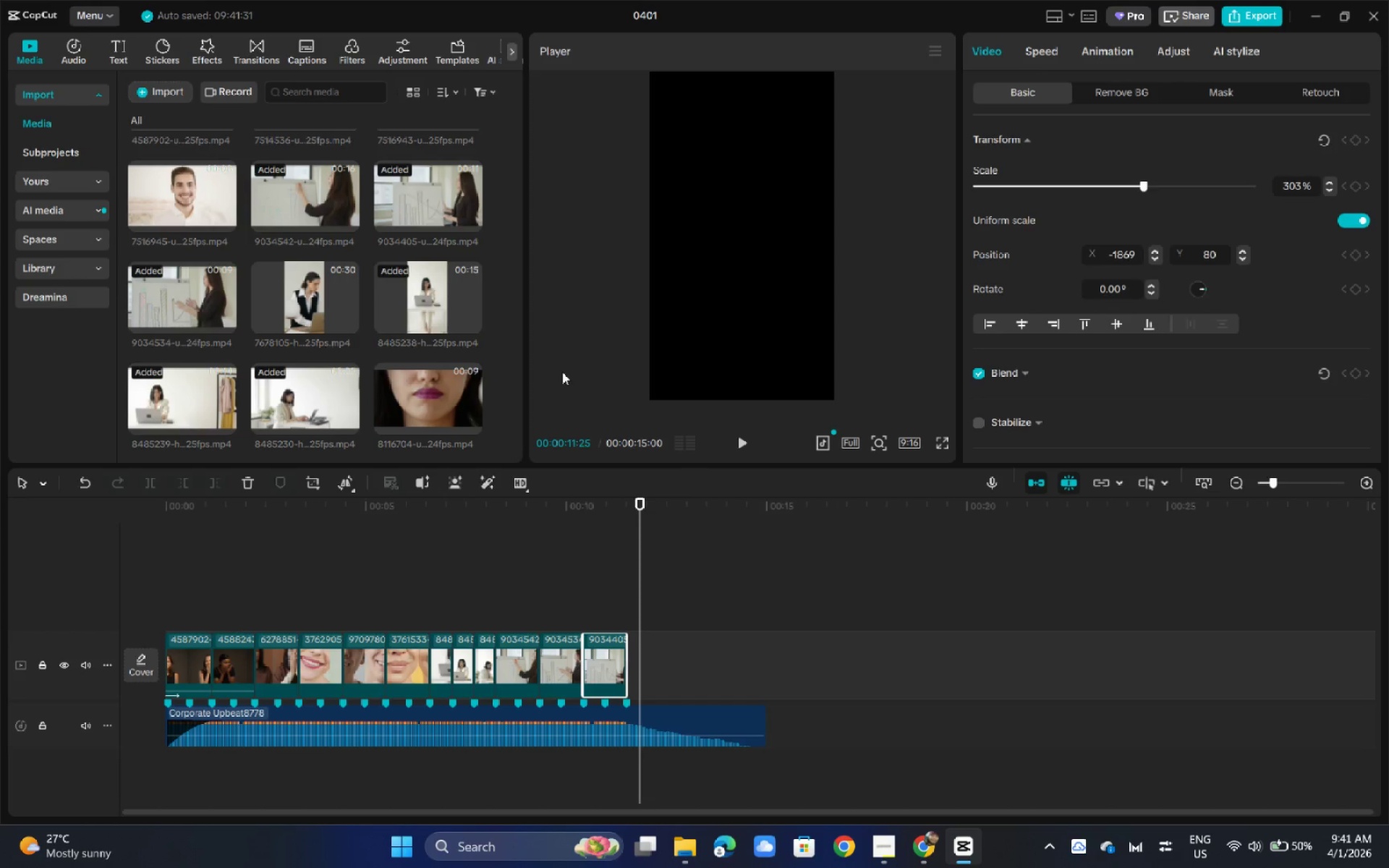 
wait(14.58)
 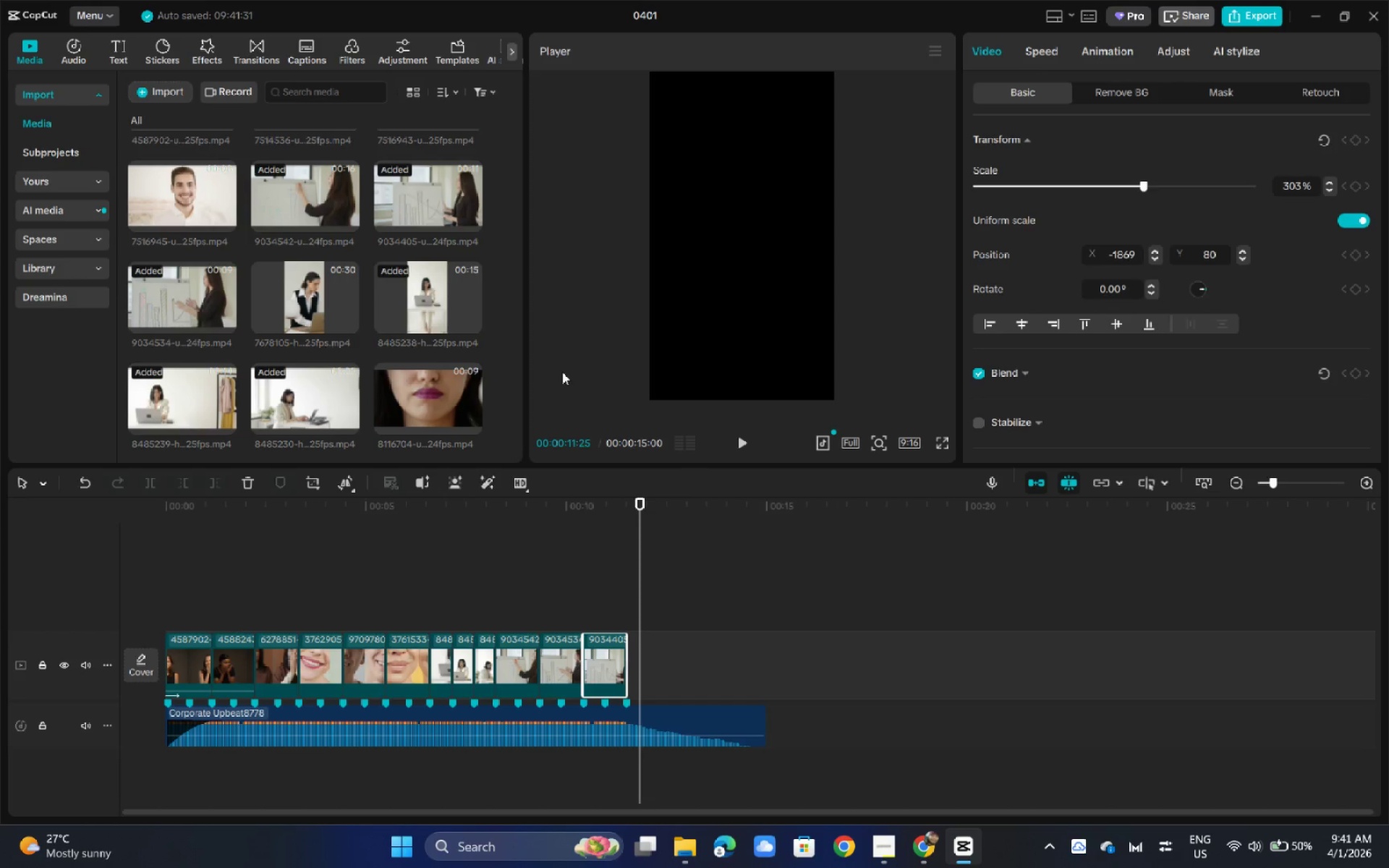 
key(Space)
 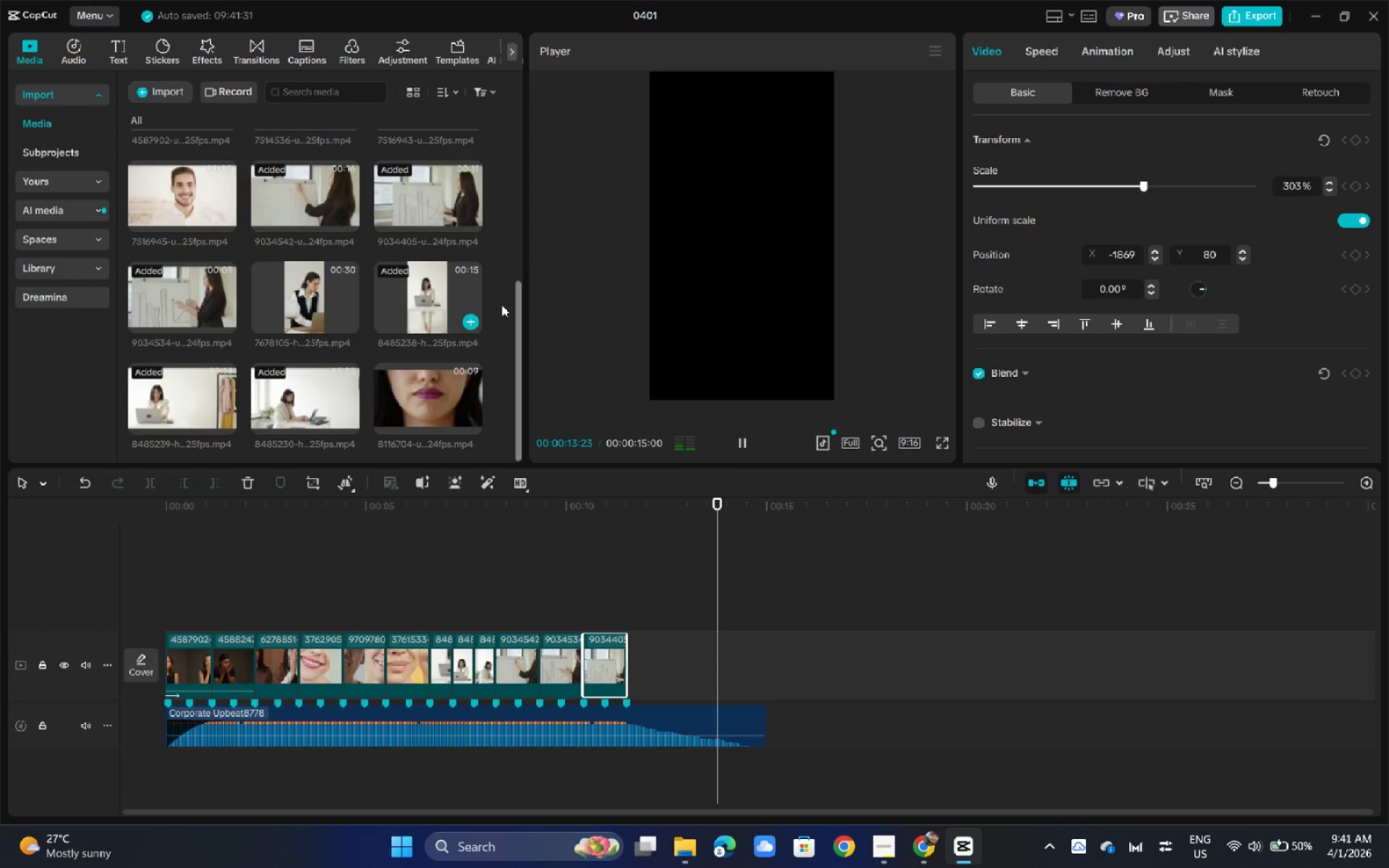 
scroll: coordinate [305, 255], scroll_direction: up, amount: 5.0
 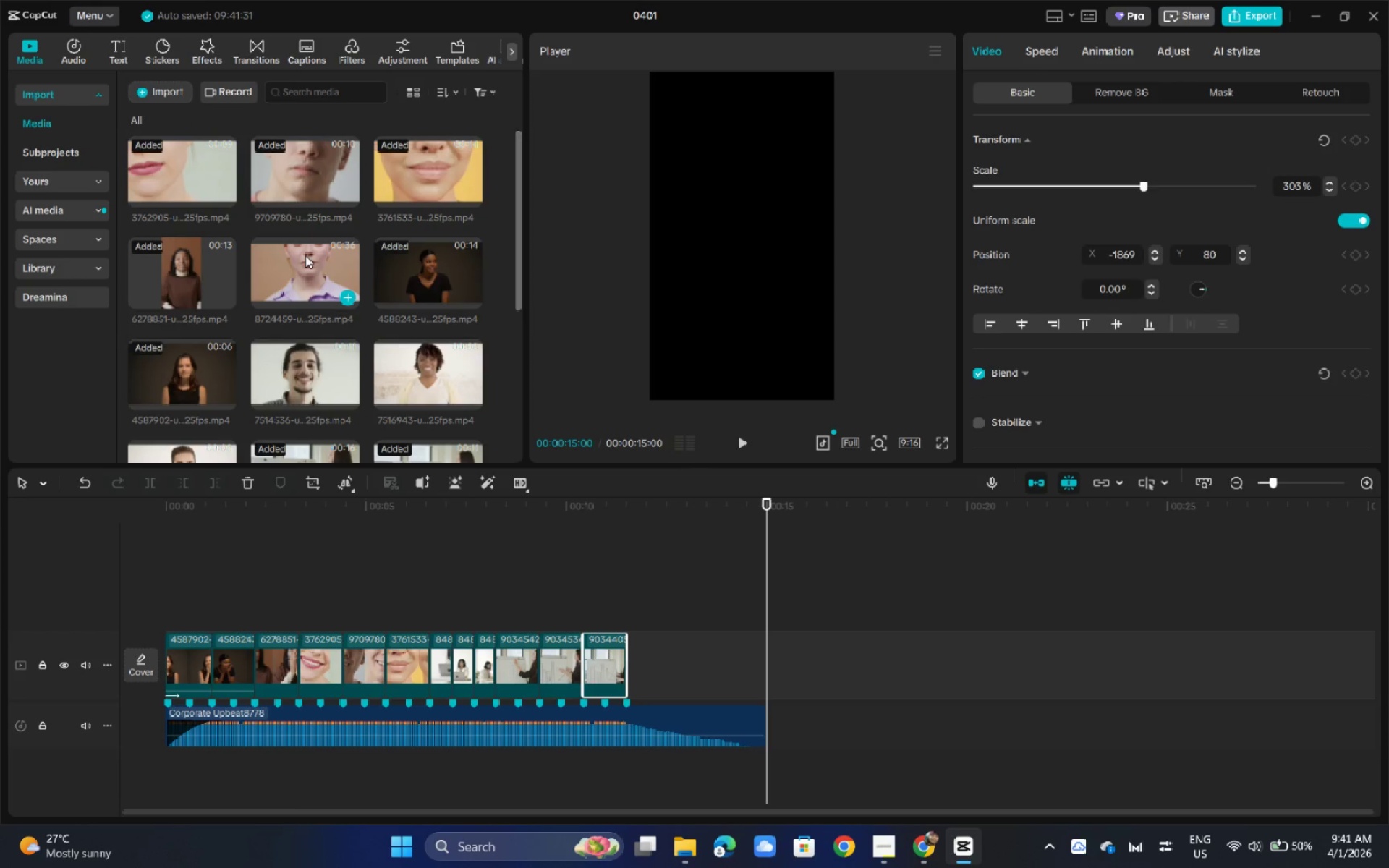 
scroll: coordinate [305, 255], scroll_direction: down, amount: 1.0
 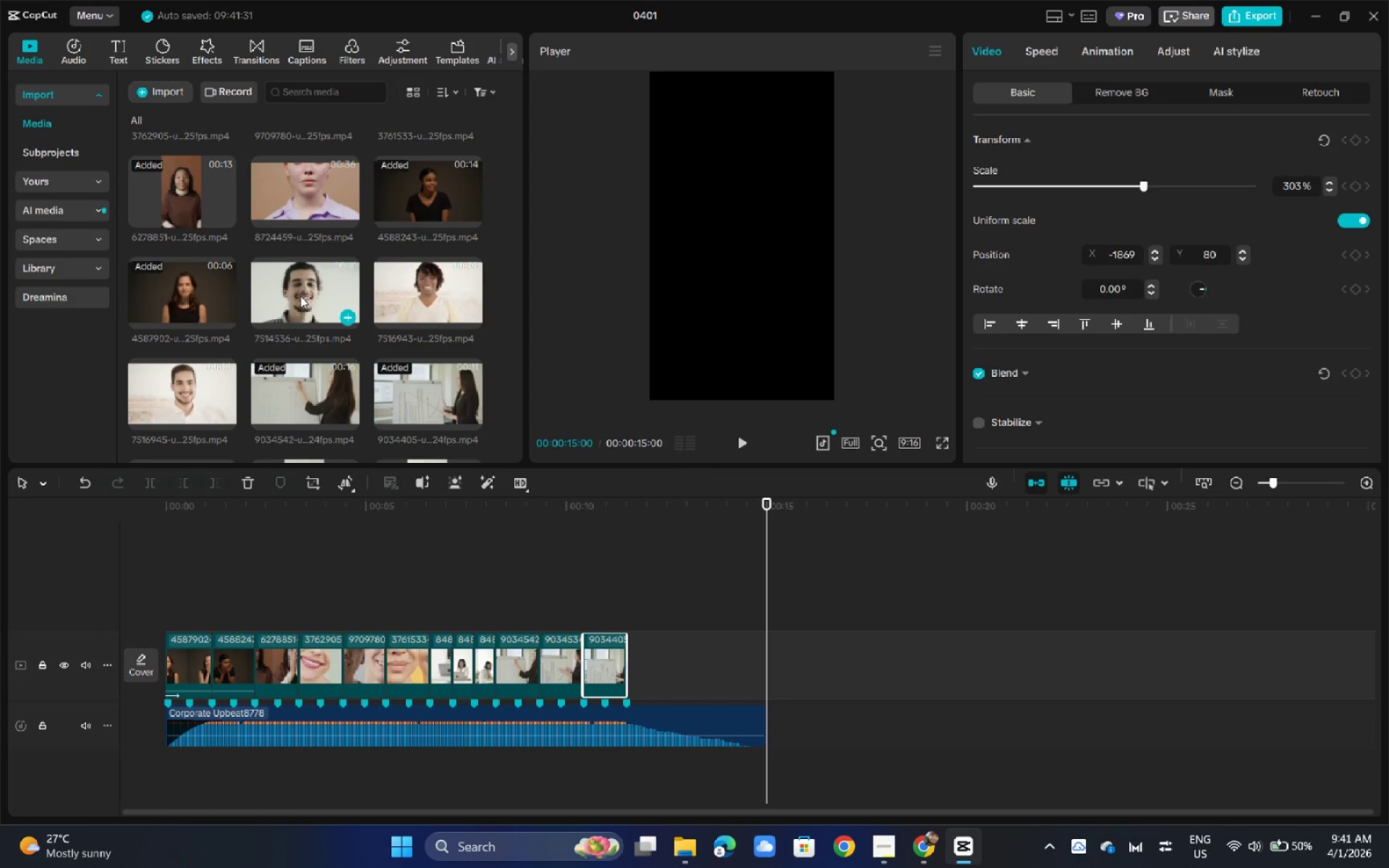 
left_click_drag(start_coordinate=[171, 381], to_coordinate=[641, 633])
 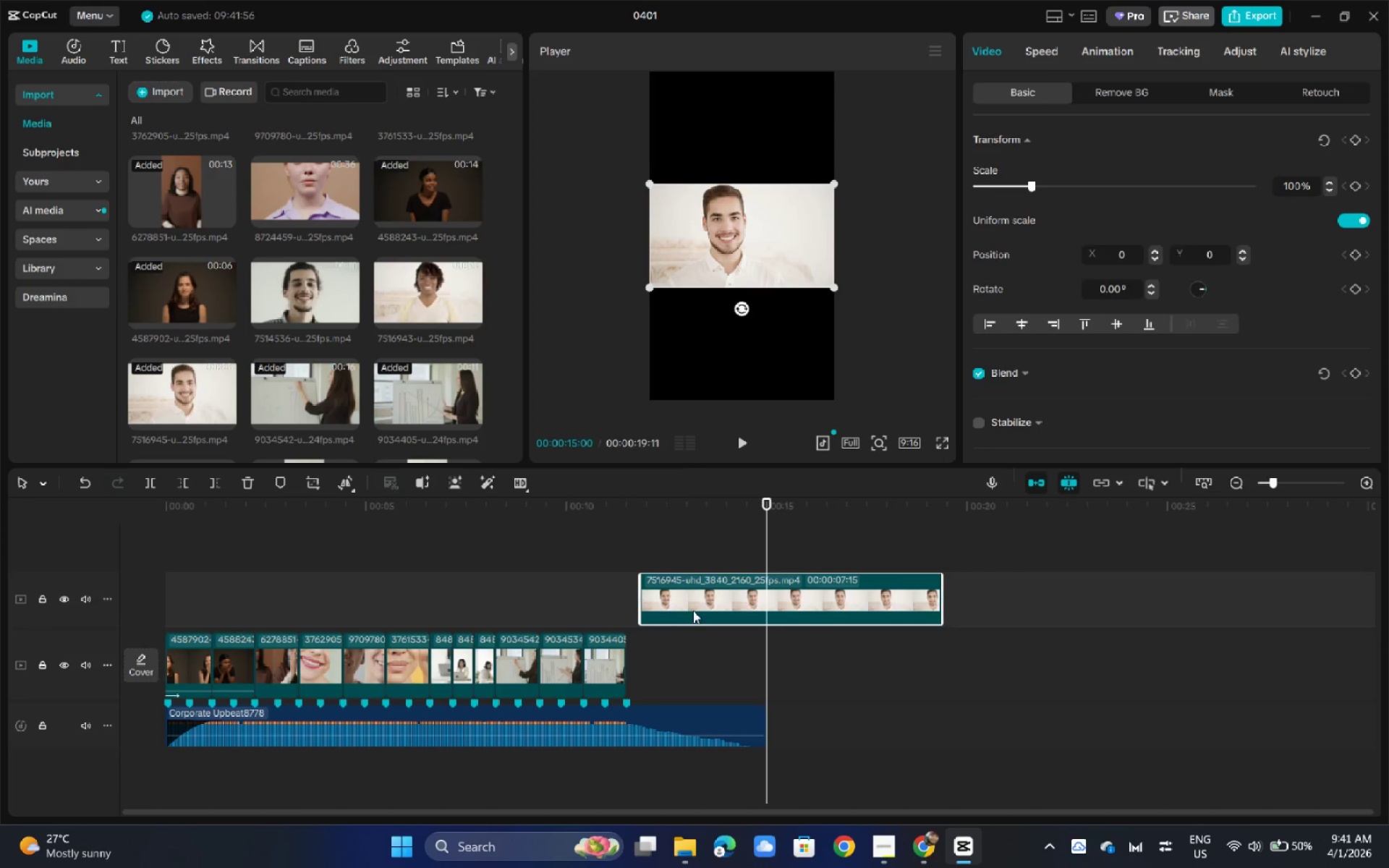 
left_click_drag(start_coordinate=[693, 604], to_coordinate=[684, 677])
 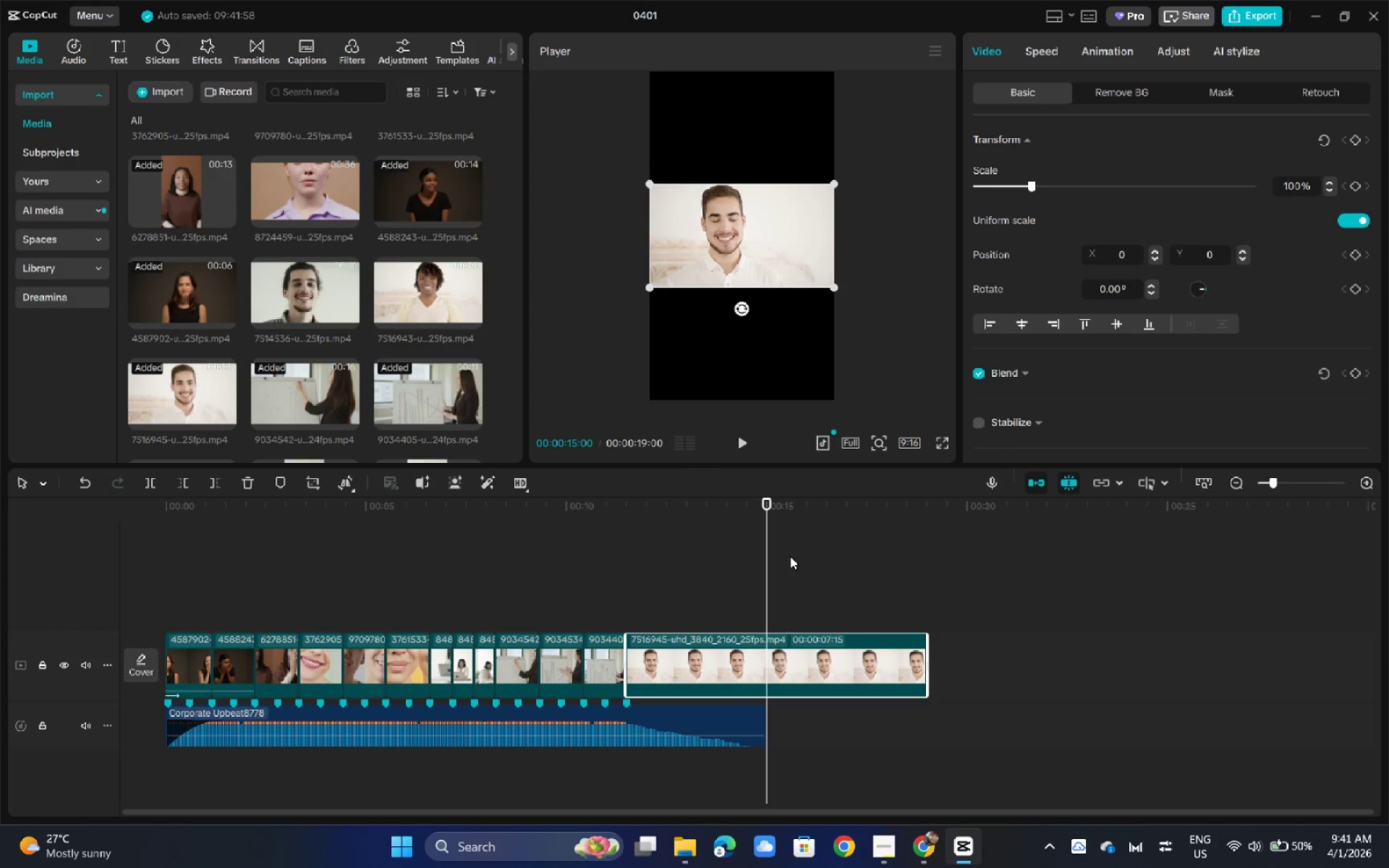 
left_click_drag(start_coordinate=[763, 513], to_coordinate=[766, 513])
 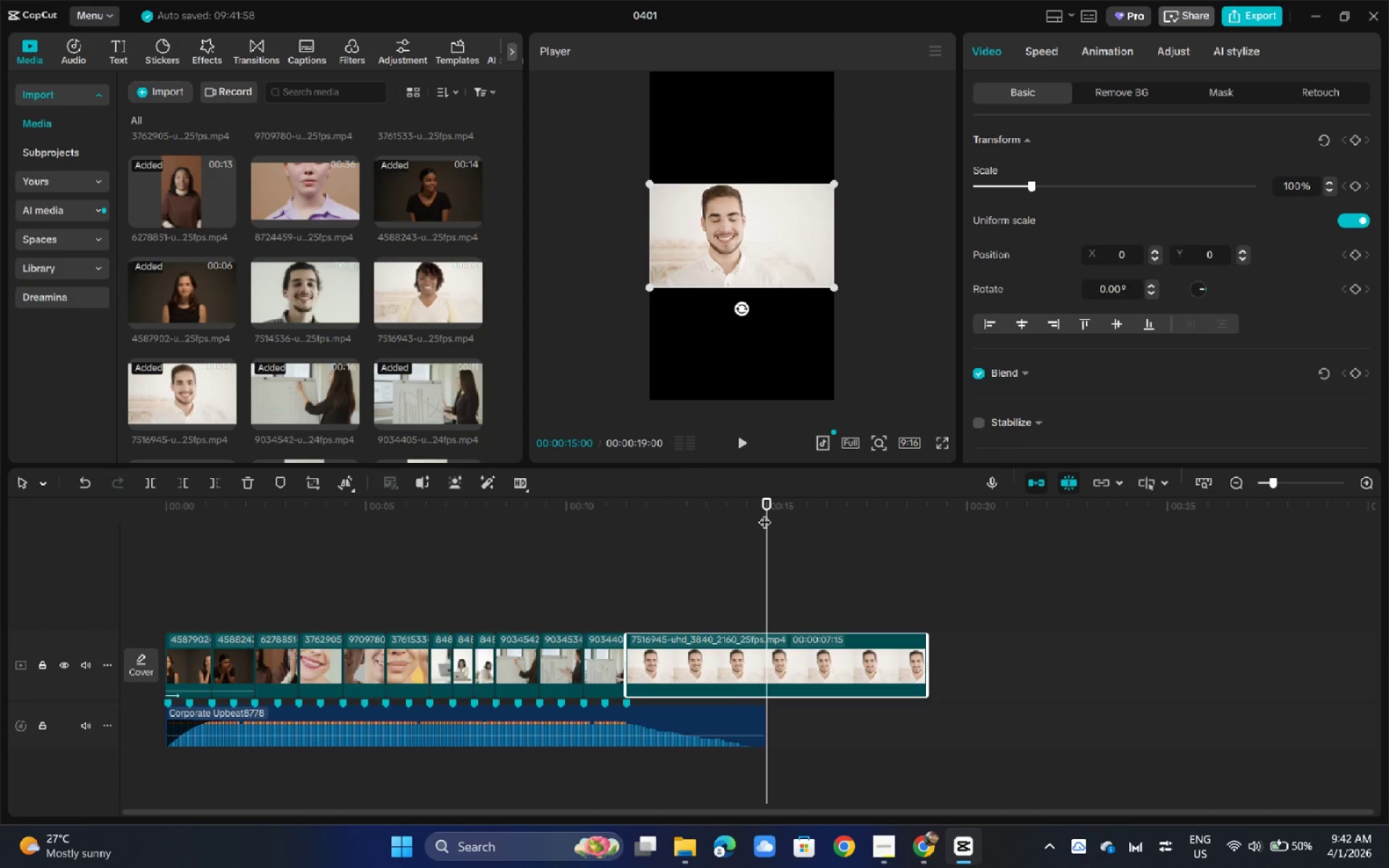 
key(Control+B)
 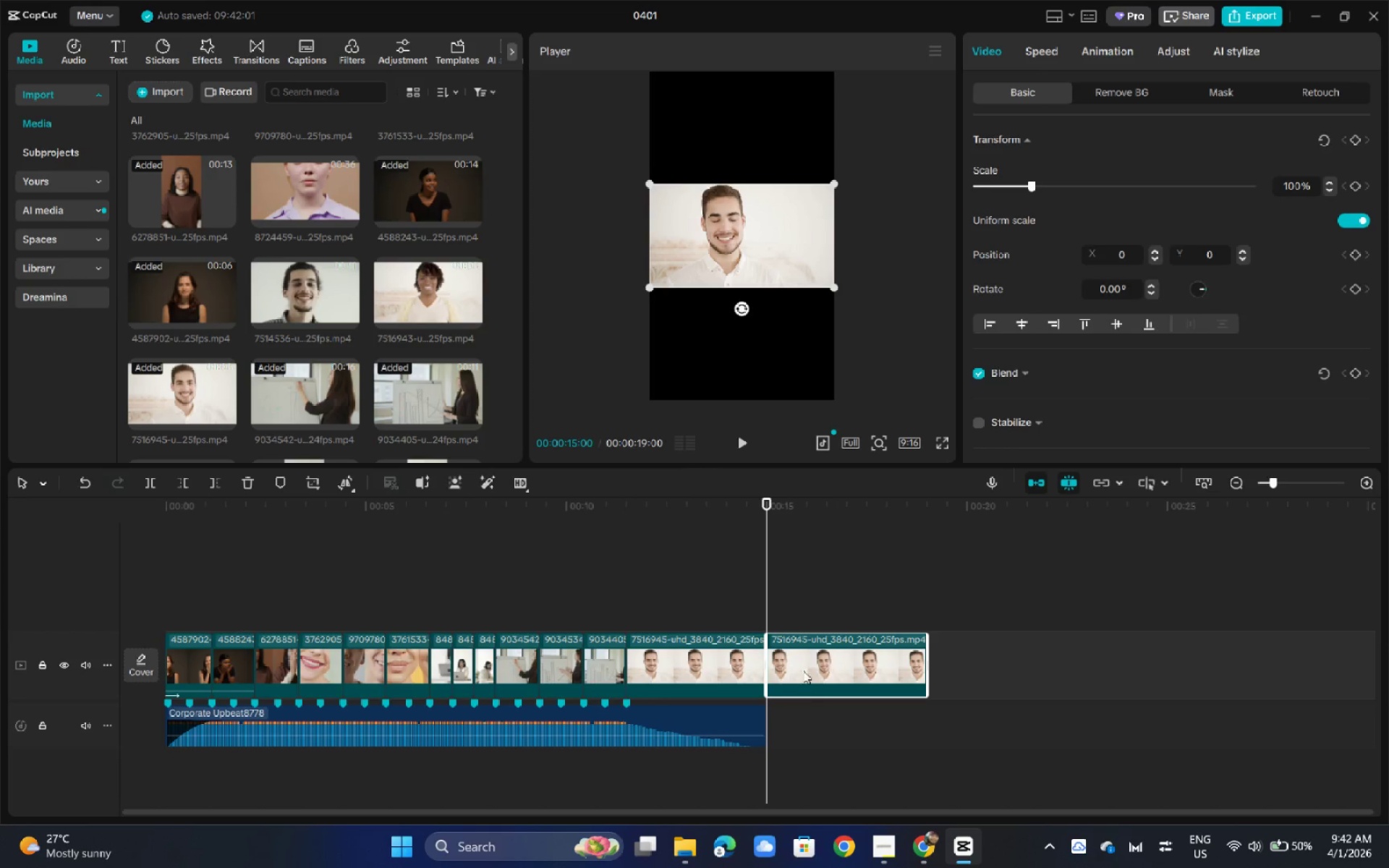 
left_click([807, 665])
 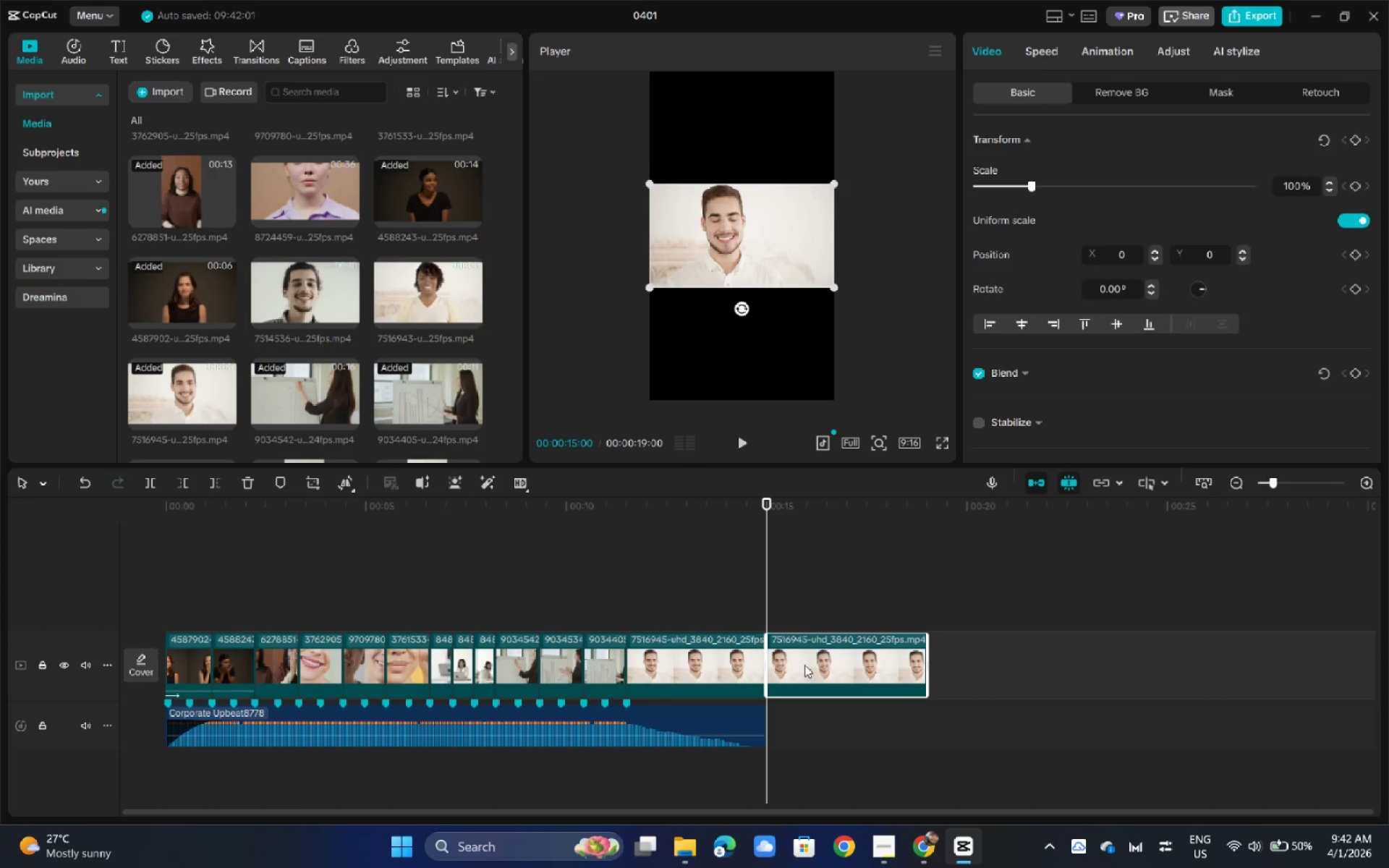 
key(Backspace)
 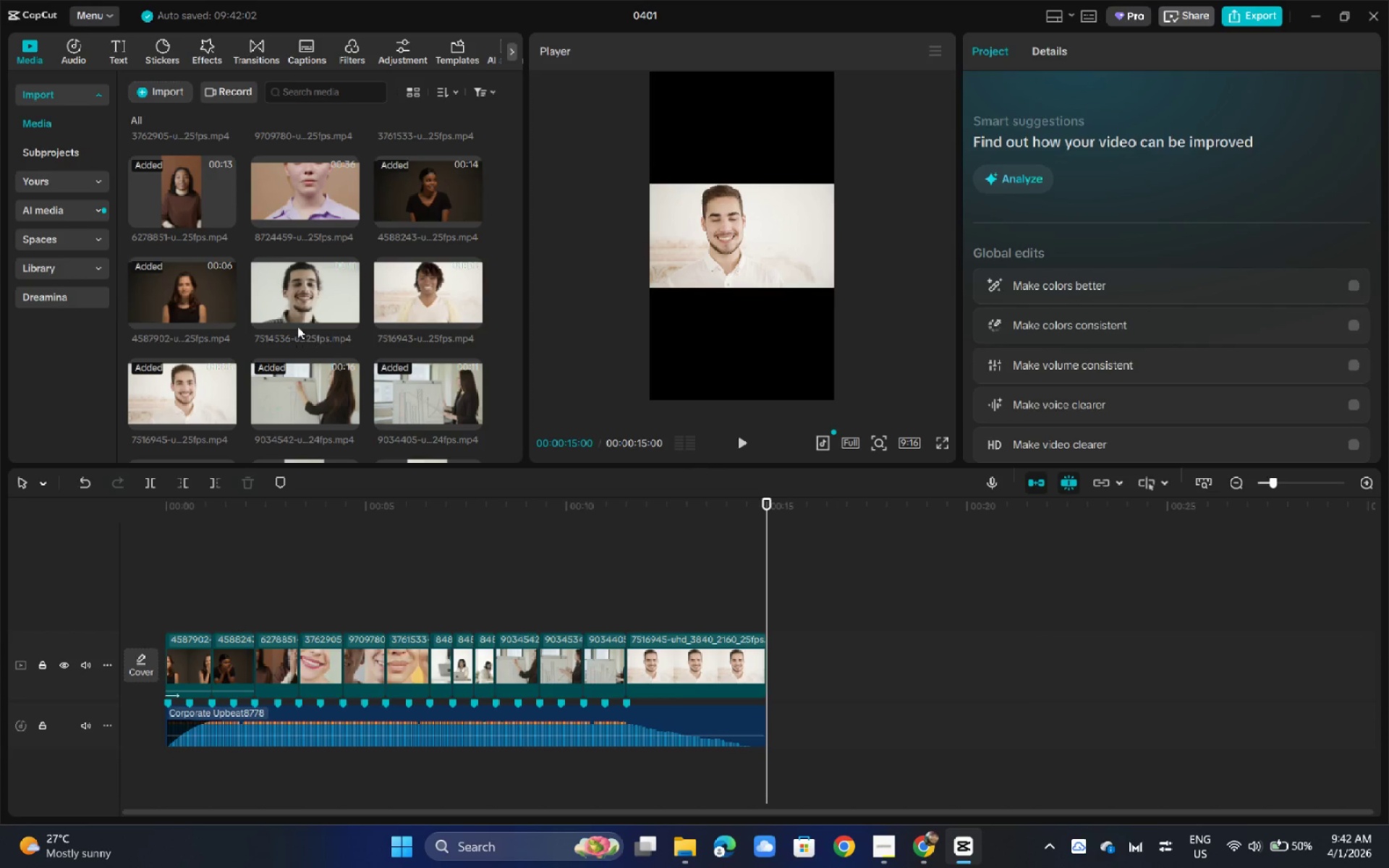 
left_click_drag(start_coordinate=[311, 310], to_coordinate=[627, 601])
 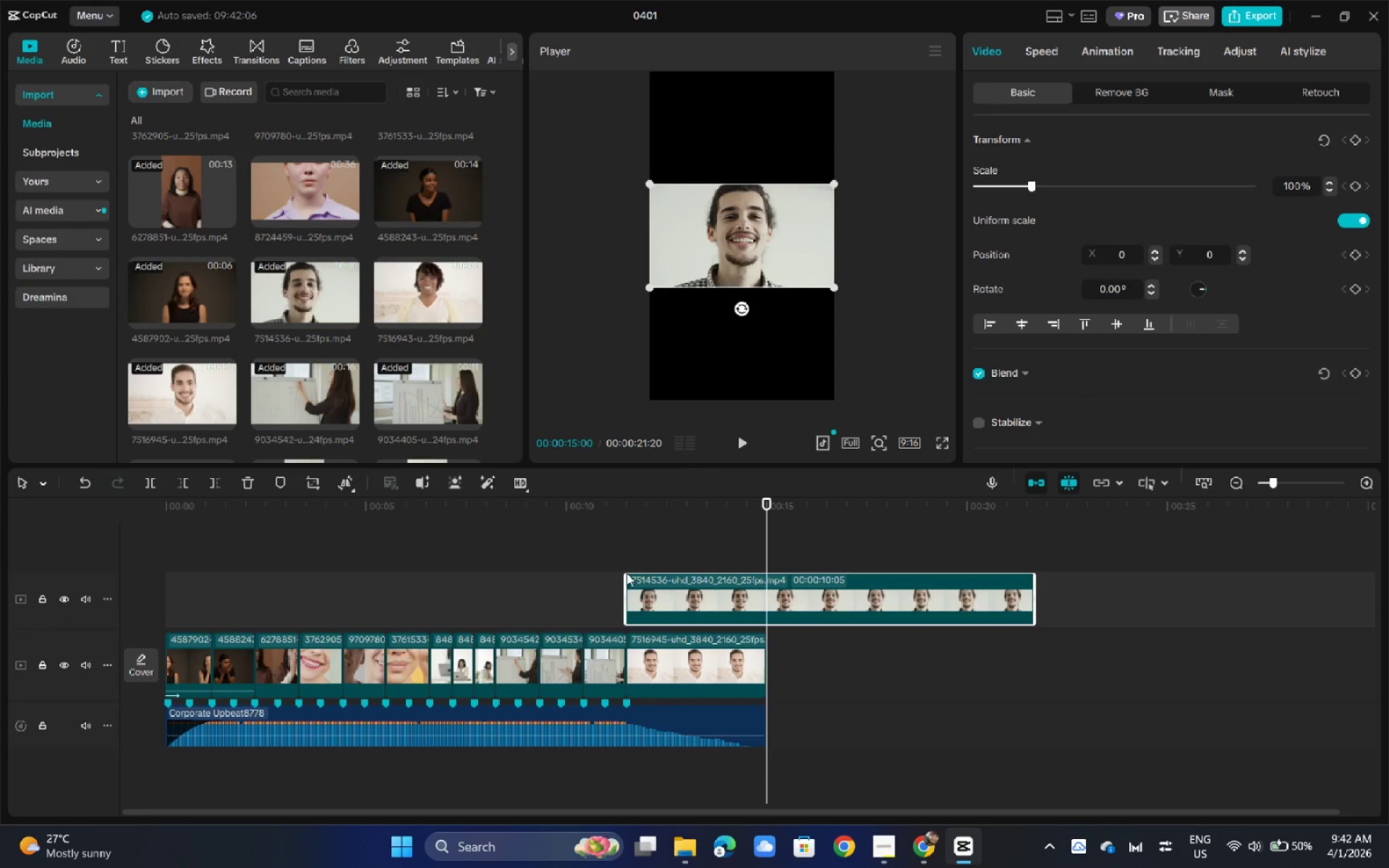 
left_click_drag(start_coordinate=[756, 258], to_coordinate=[757, 262])
 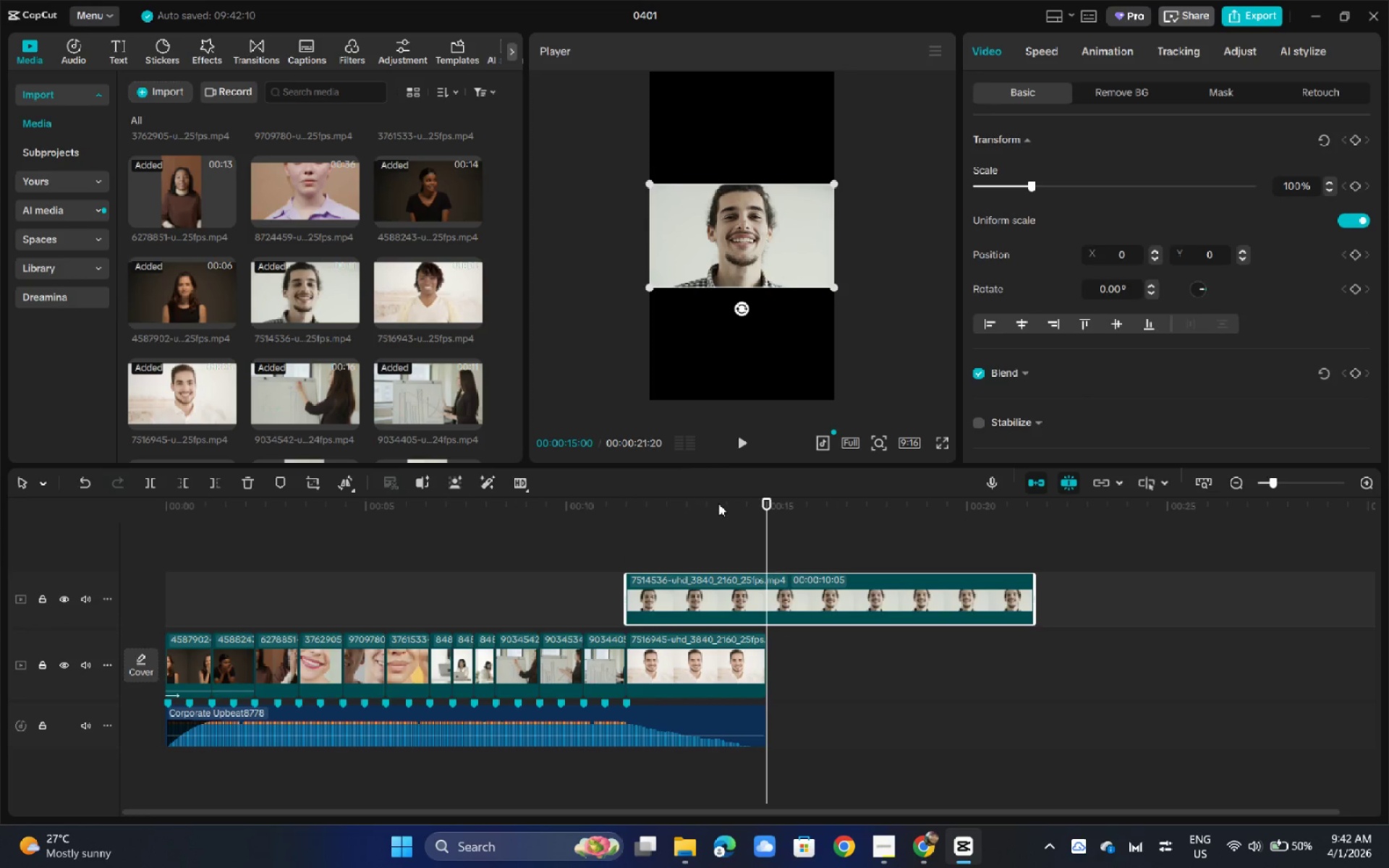 
left_click([718, 503])
 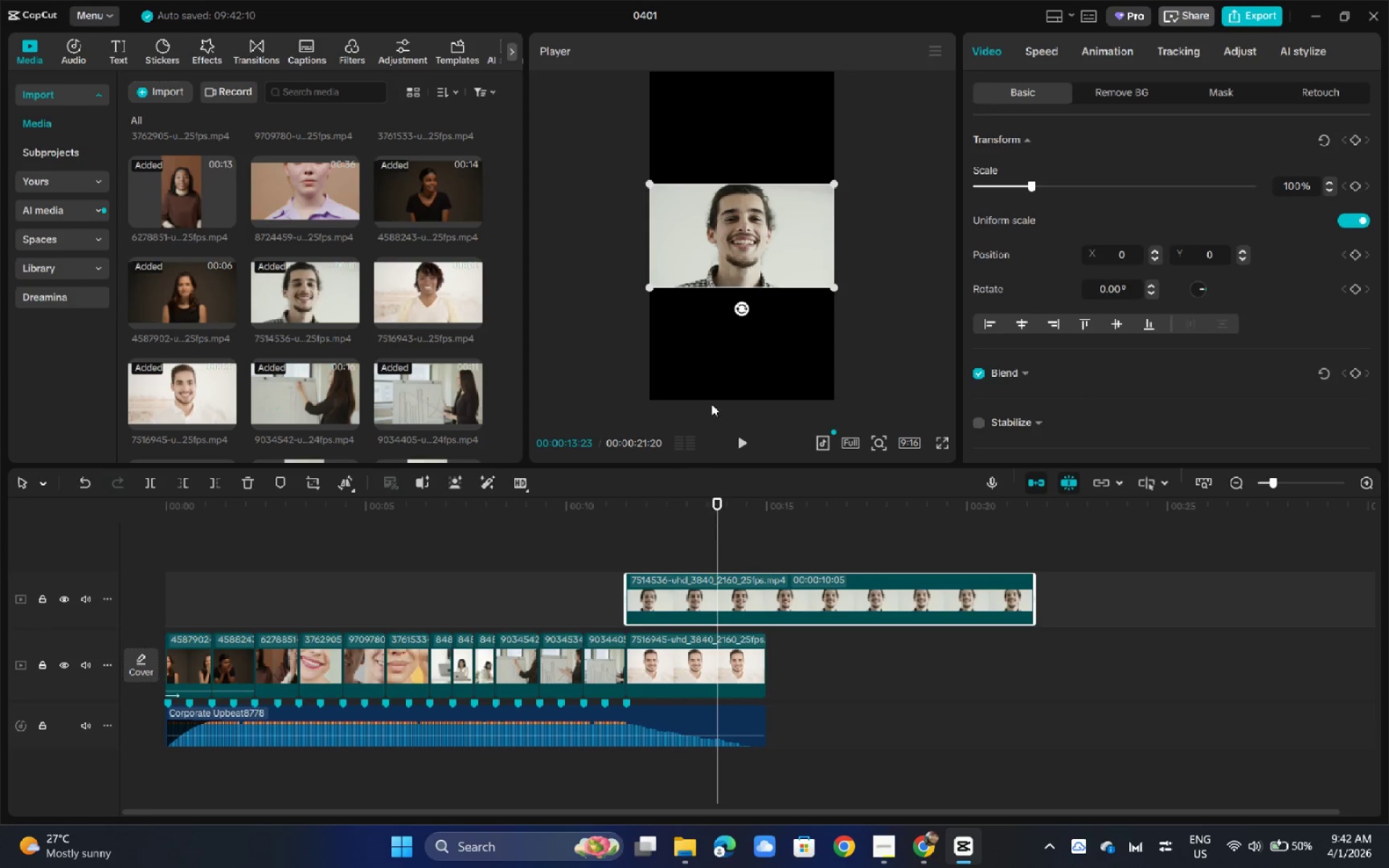 
left_click_drag(start_coordinate=[736, 295], to_coordinate=[744, 339])
 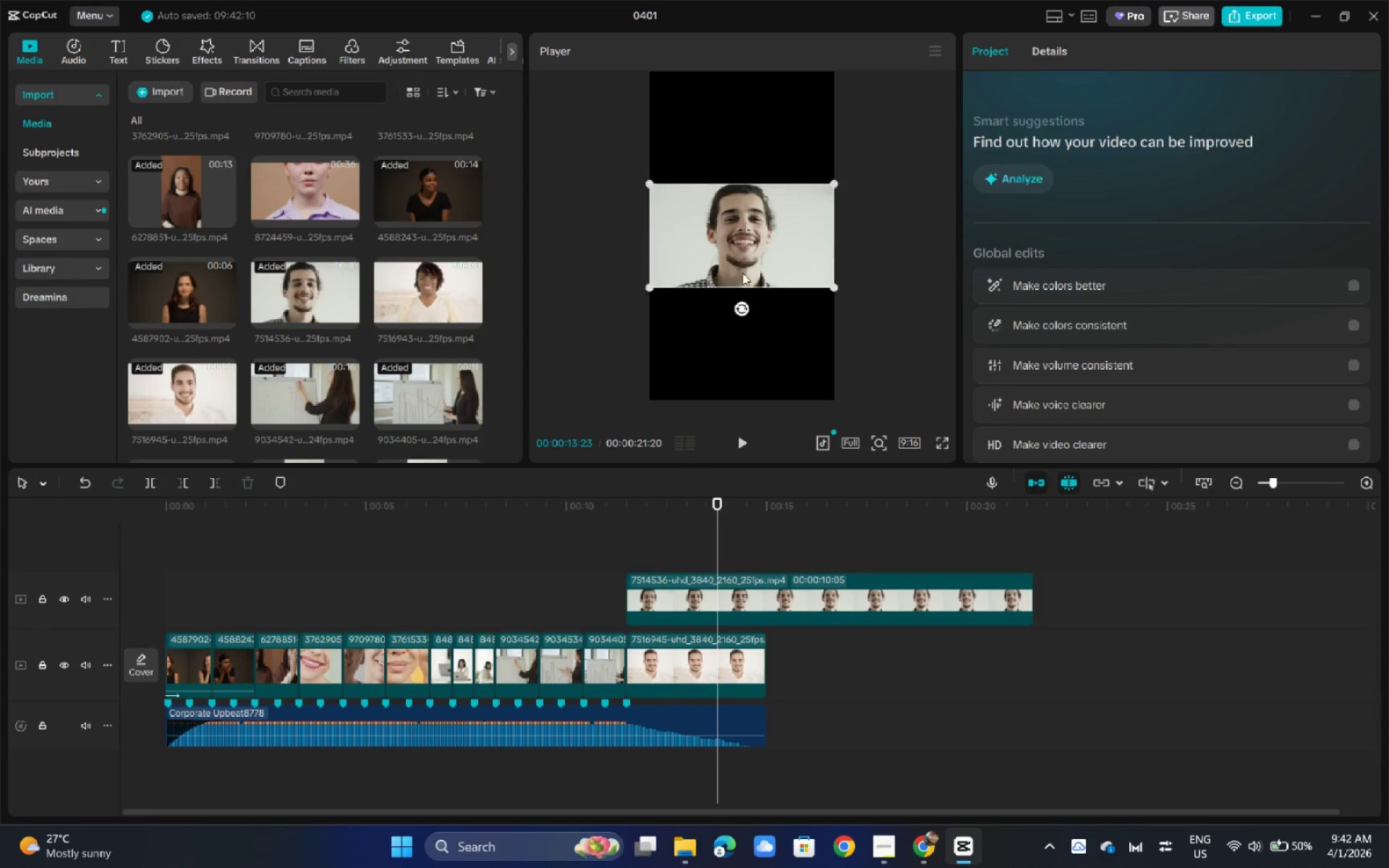 
left_click_drag(start_coordinate=[742, 273], to_coordinate=[745, 378])
 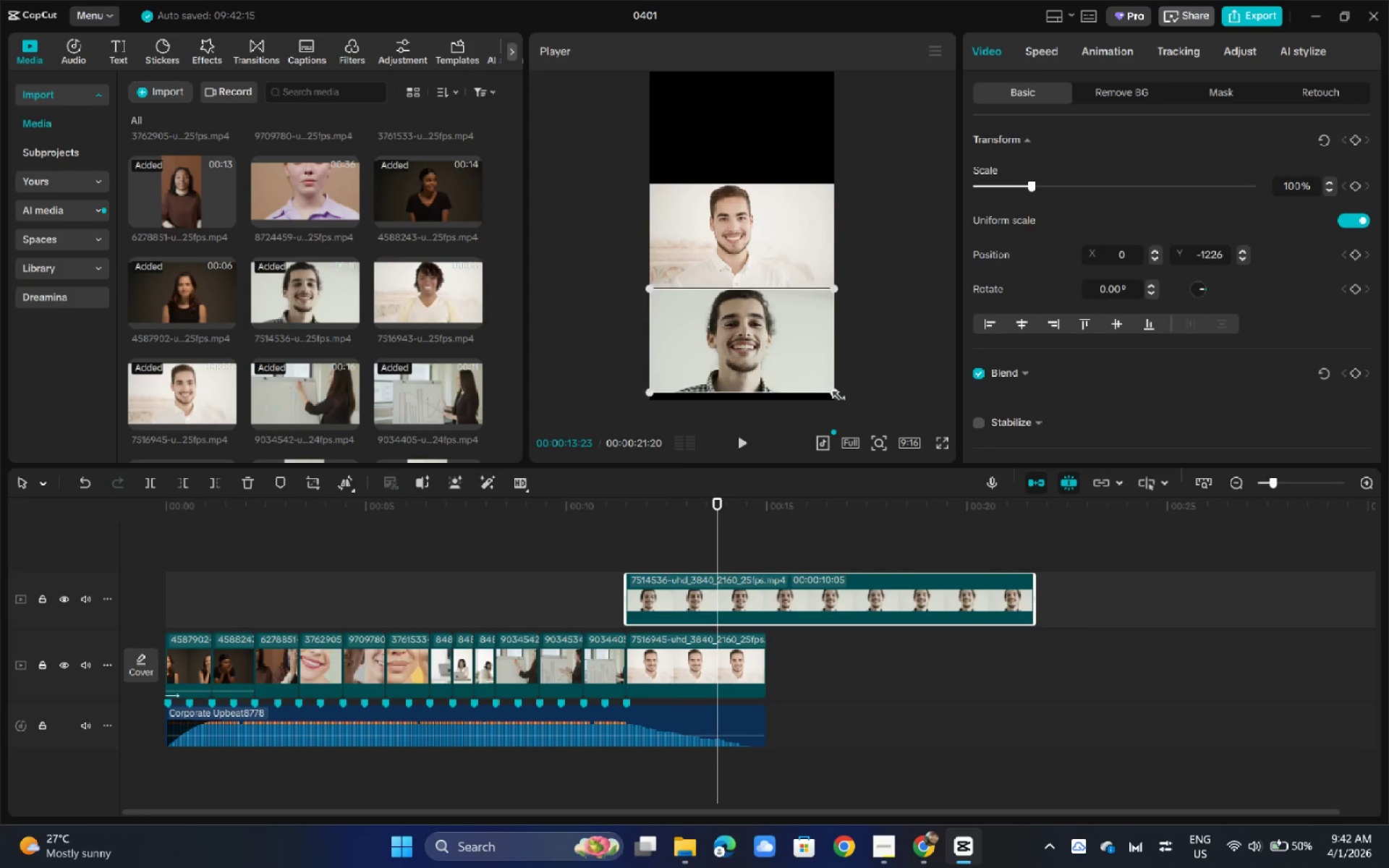 
left_click_drag(start_coordinate=[834, 394], to_coordinate=[843, 405])
 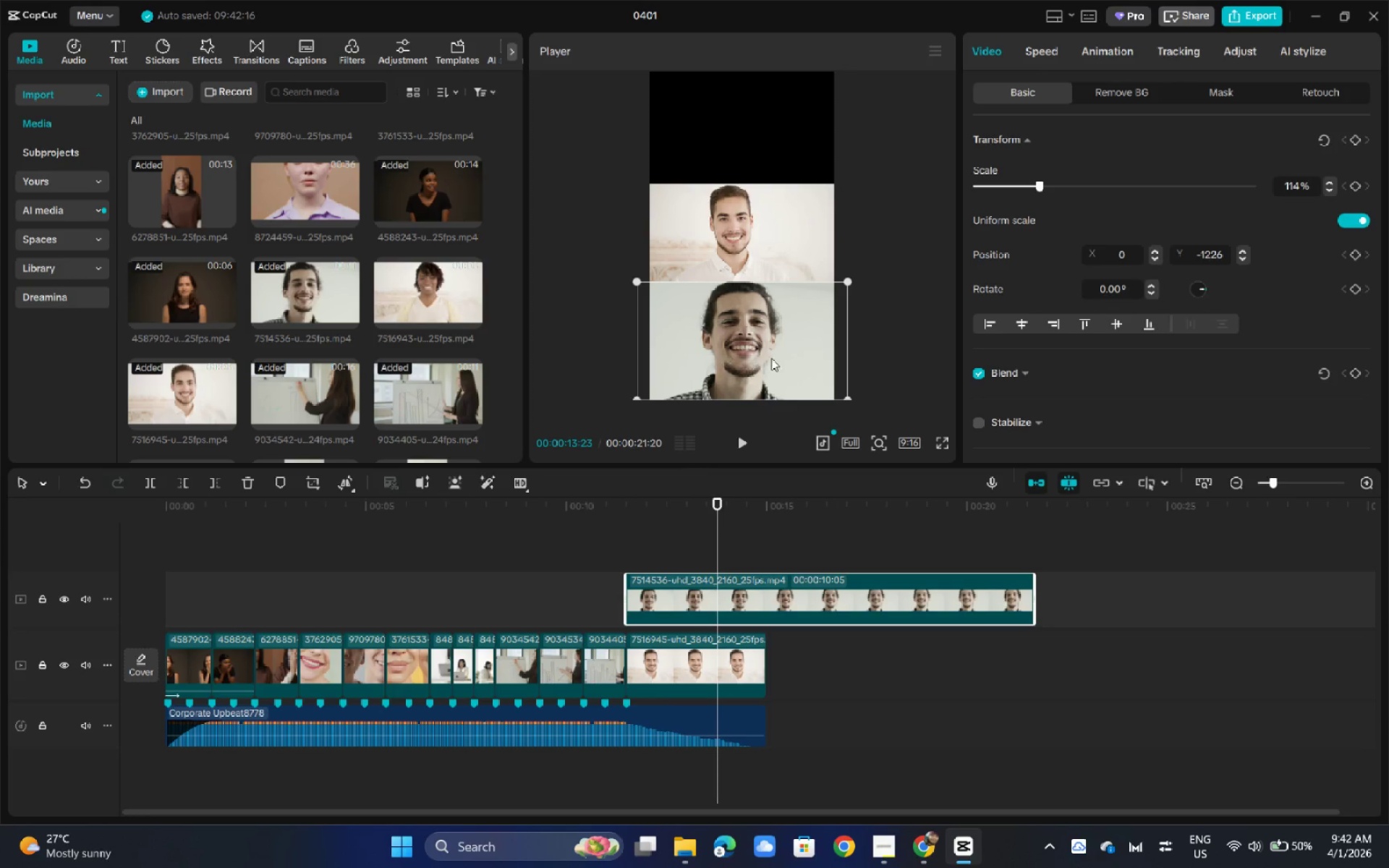 
left_click_drag(start_coordinate=[771, 354], to_coordinate=[774, 359])
 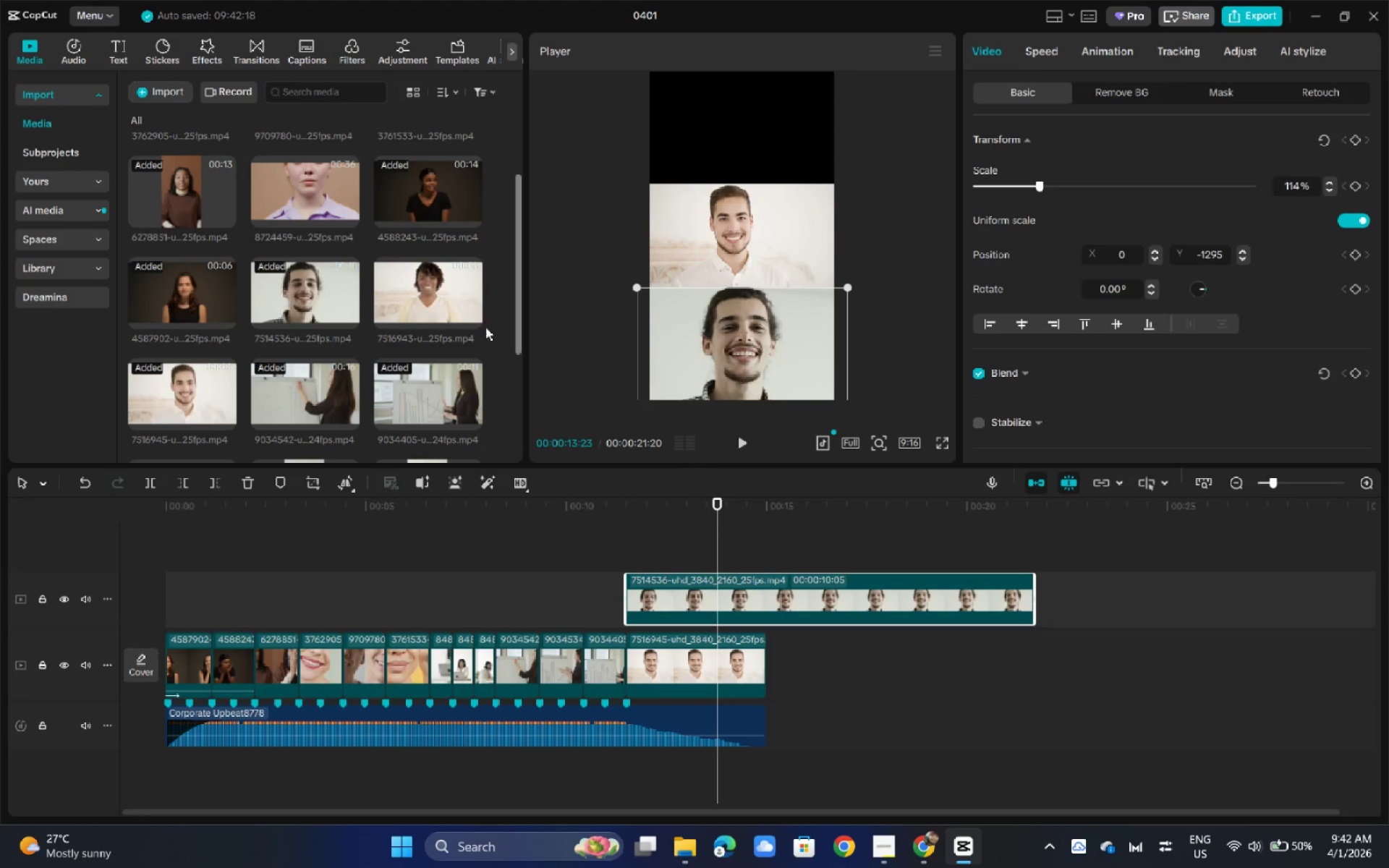 
left_click_drag(start_coordinate=[444, 296], to_coordinate=[665, 547])
 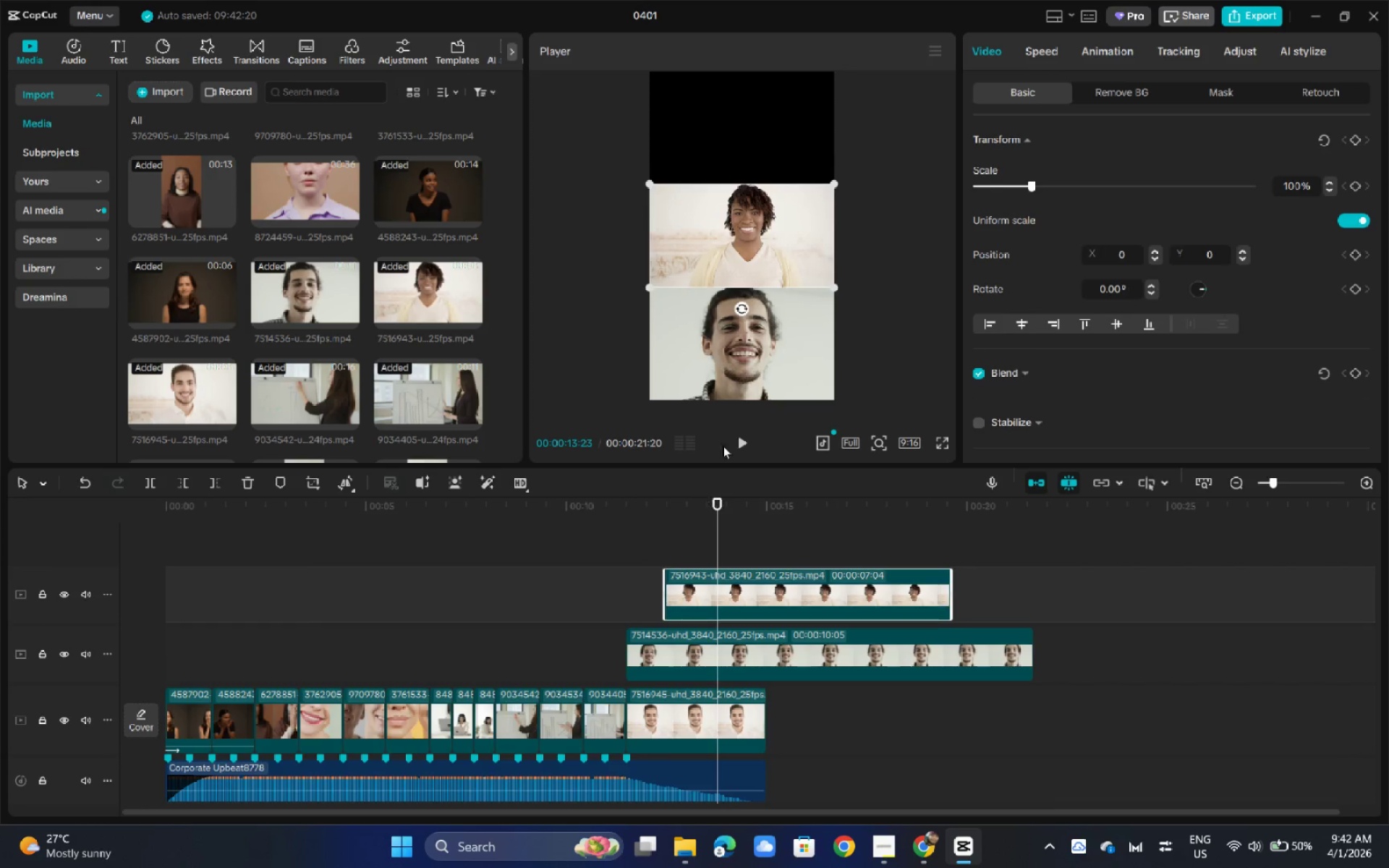 
left_click_drag(start_coordinate=[767, 229], to_coordinate=[768, 121])
 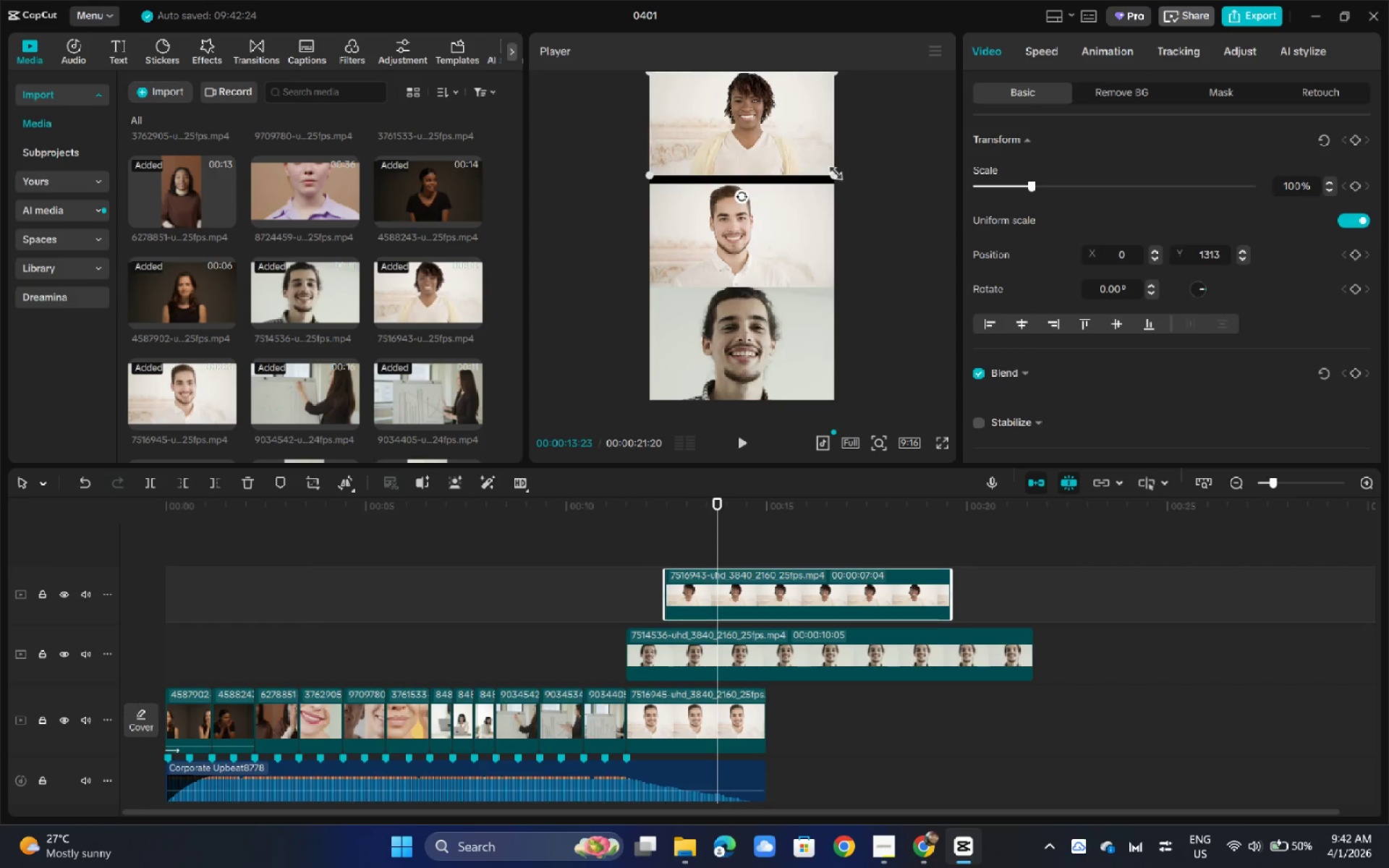 
left_click_drag(start_coordinate=[832, 171], to_coordinate=[855, 189])
 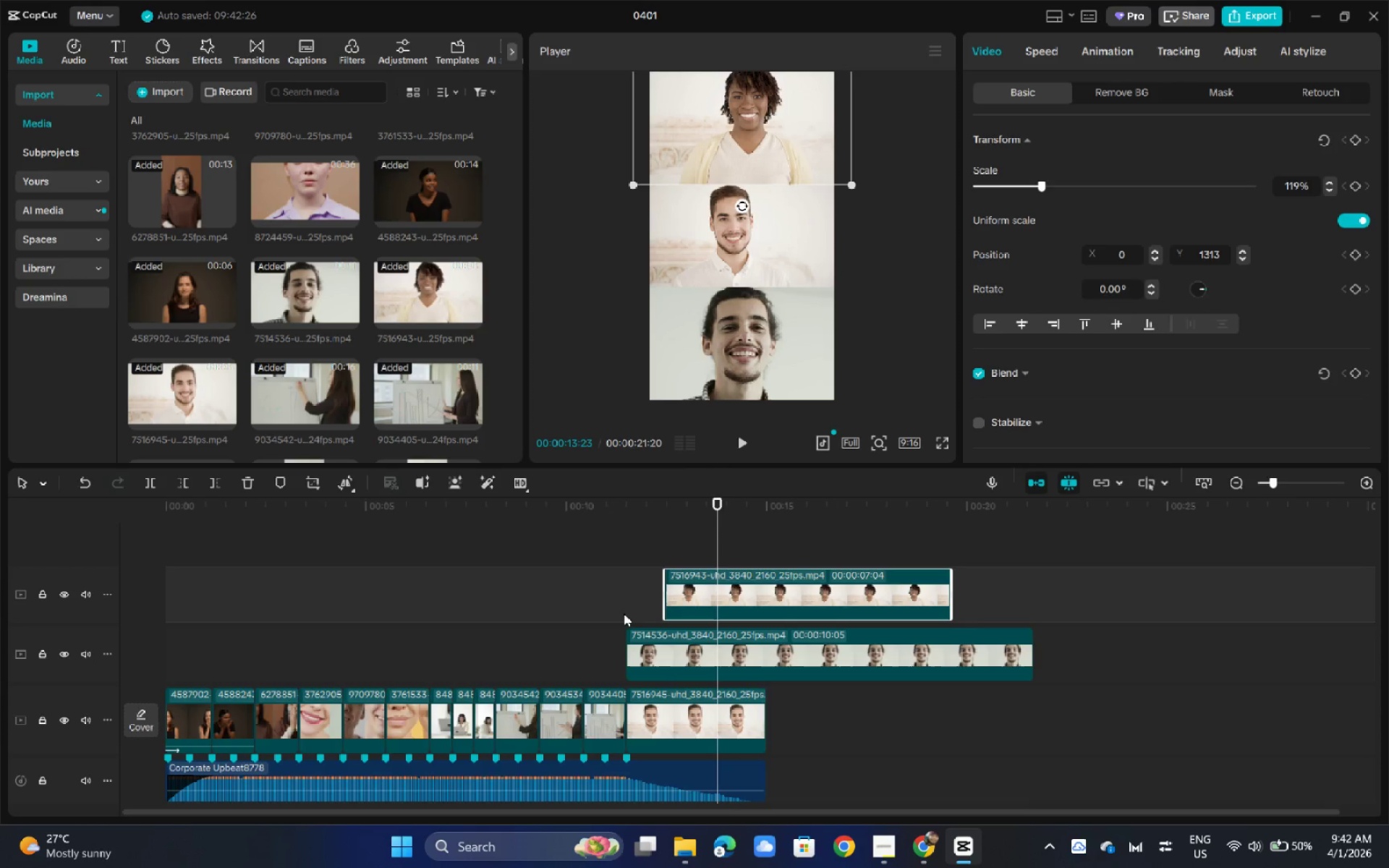 
left_click_drag(start_coordinate=[627, 647], to_coordinate=[661, 651])
 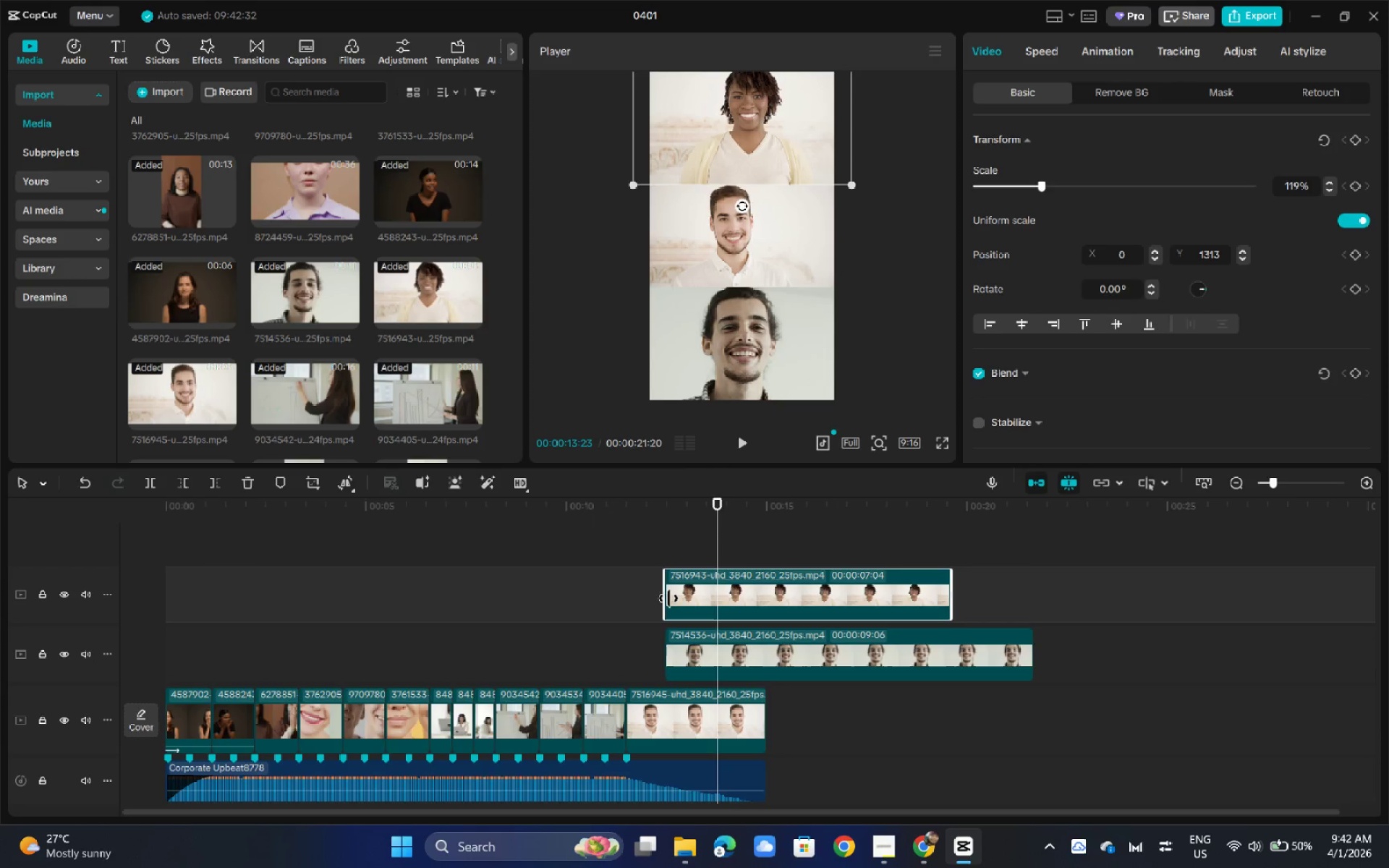 
left_click_drag(start_coordinate=[668, 597], to_coordinate=[695, 604])
 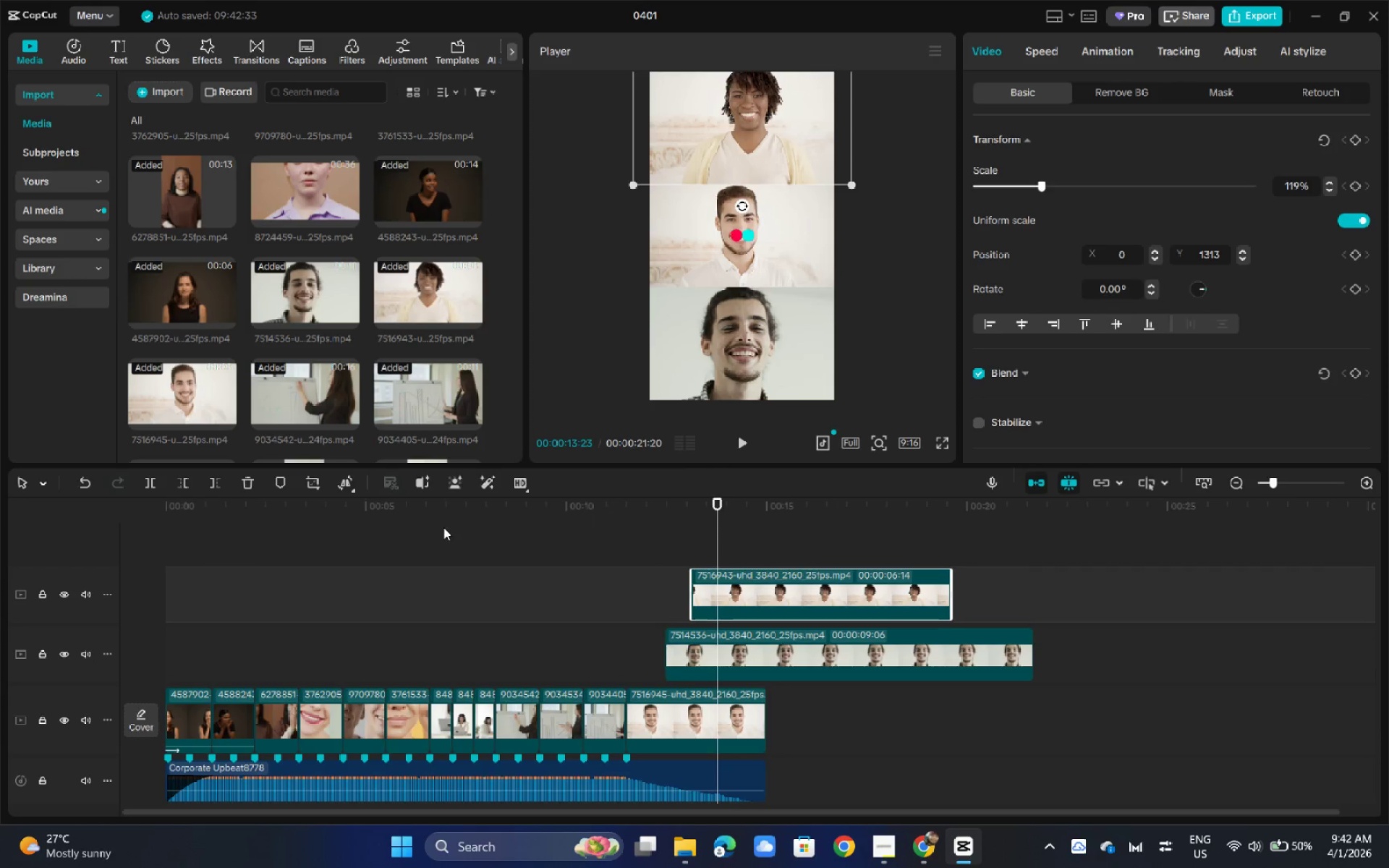 
left_click_drag(start_coordinate=[433, 527], to_coordinate=[238, 521])
 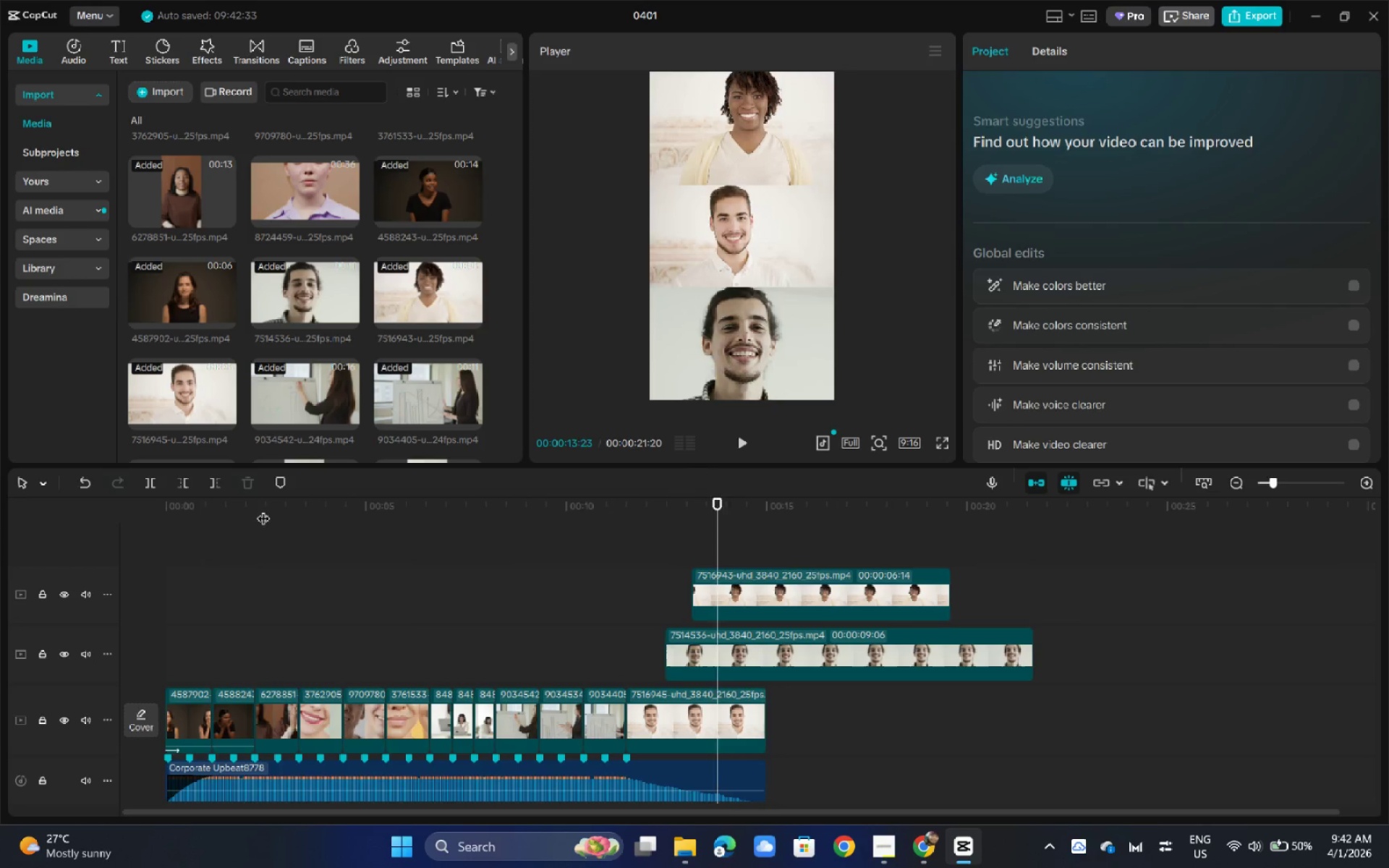 
left_click_drag(start_coordinate=[279, 511], to_coordinate=[72, 509])
 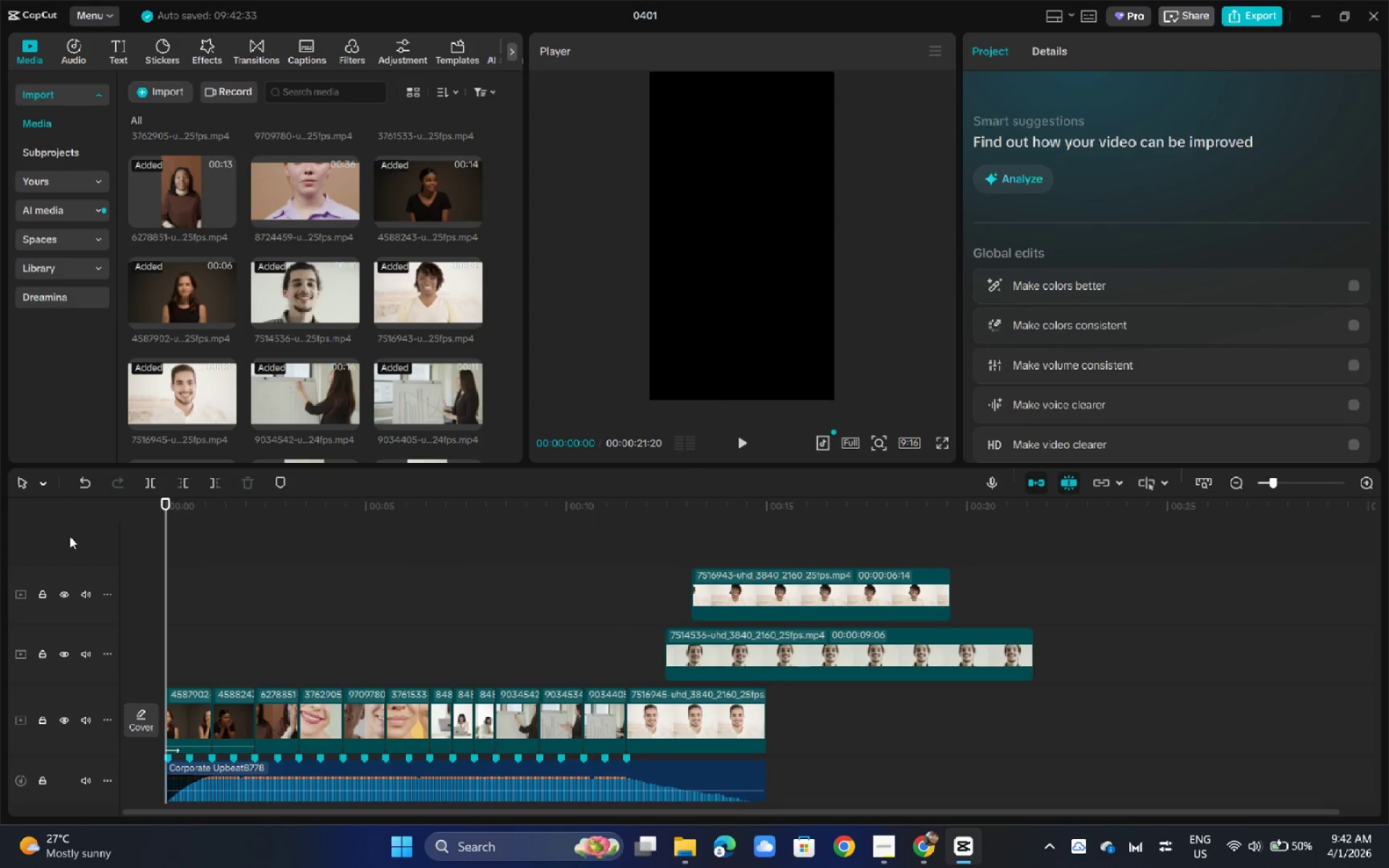 
key(Space)
 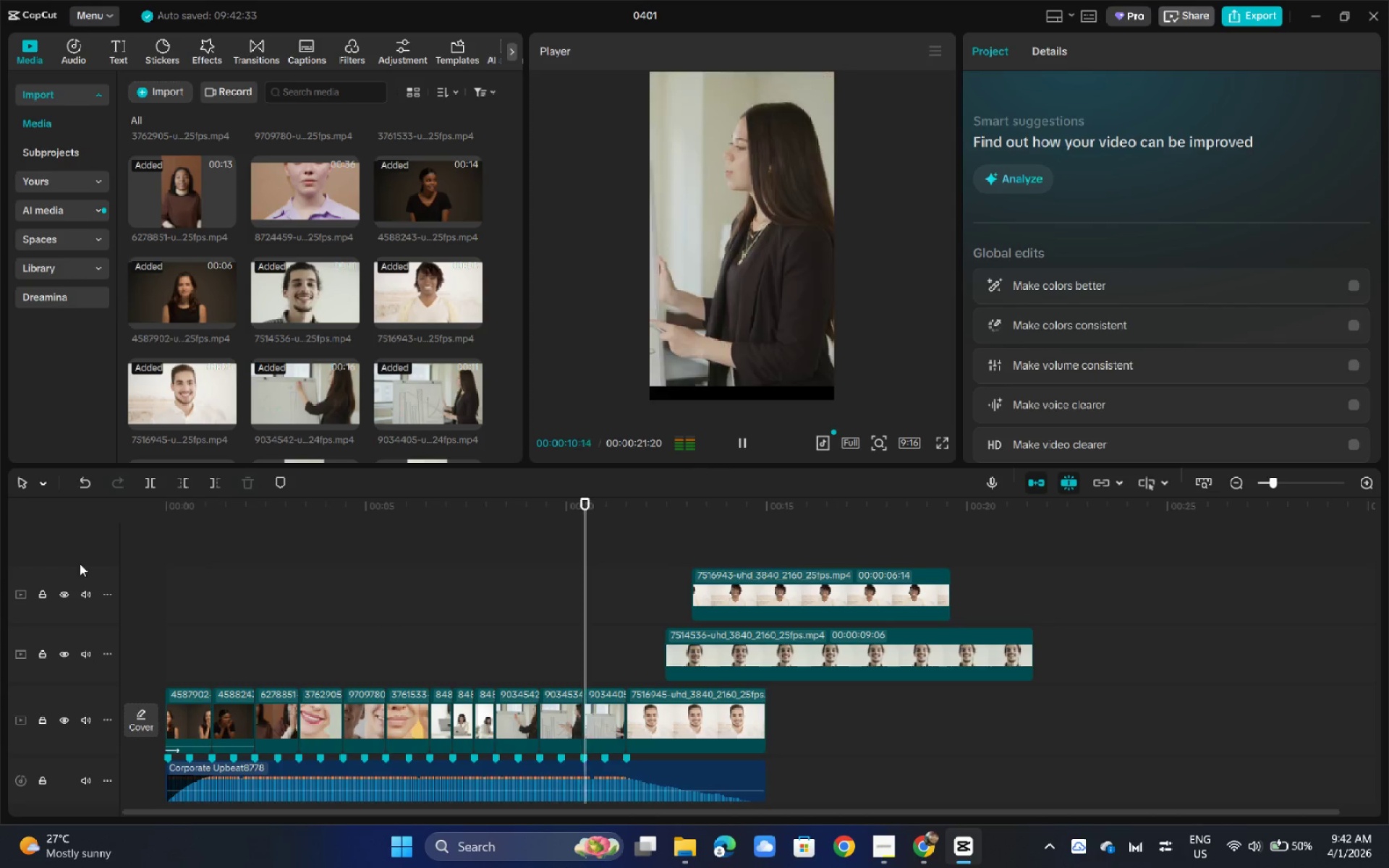 
wait(15.51)
 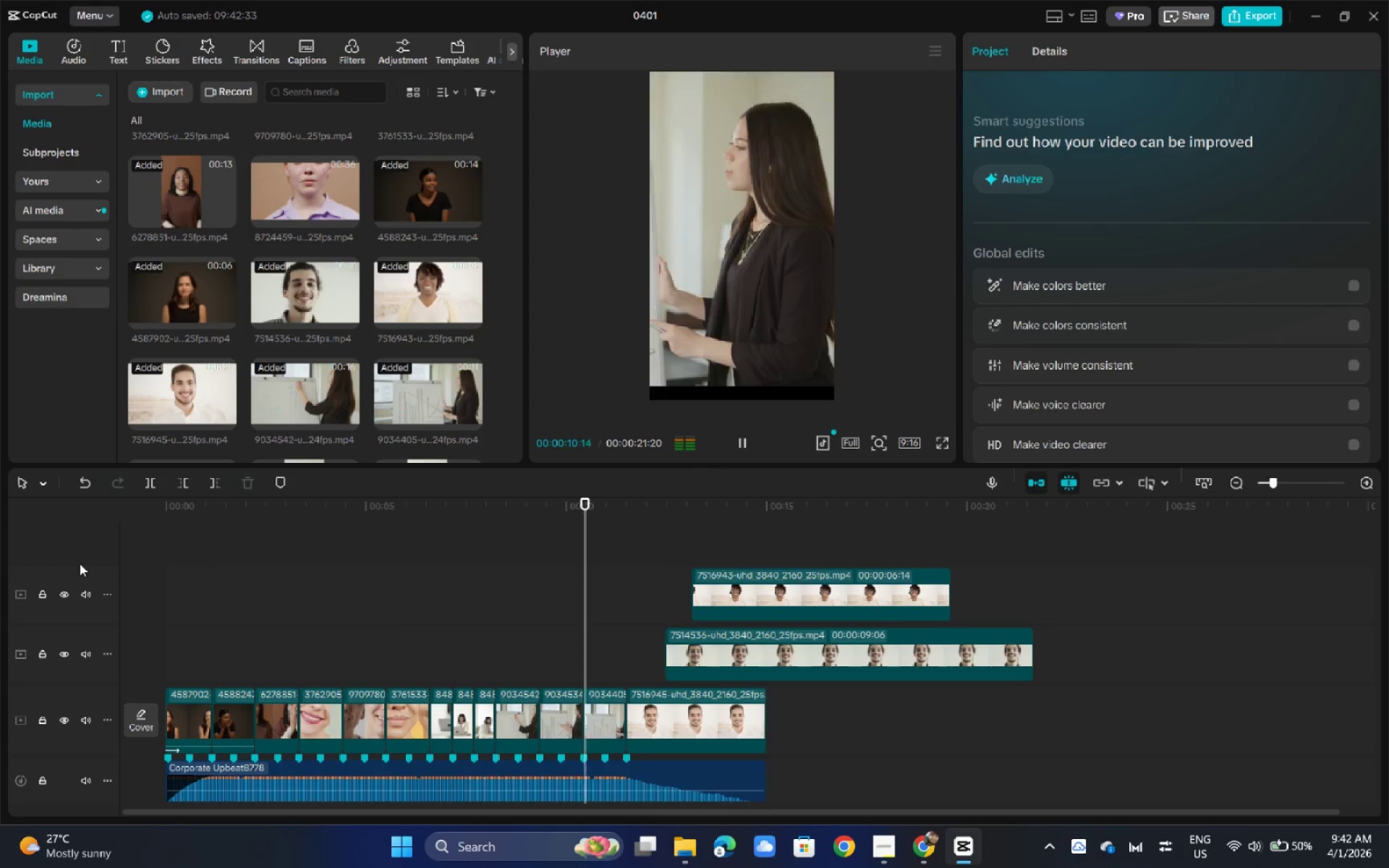 
key(Space)
 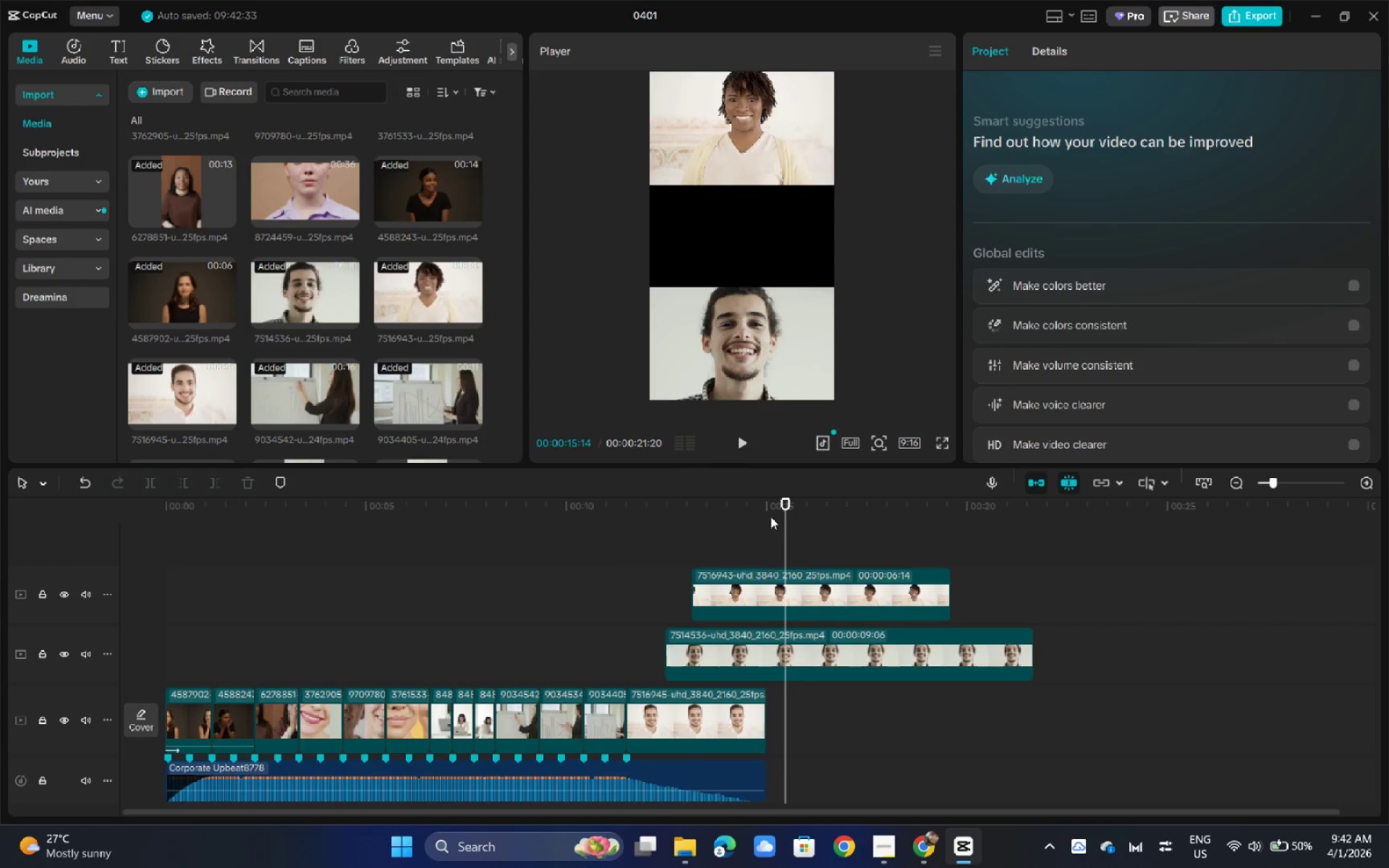 
left_click_drag(start_coordinate=[777, 508], to_coordinate=[766, 509])
 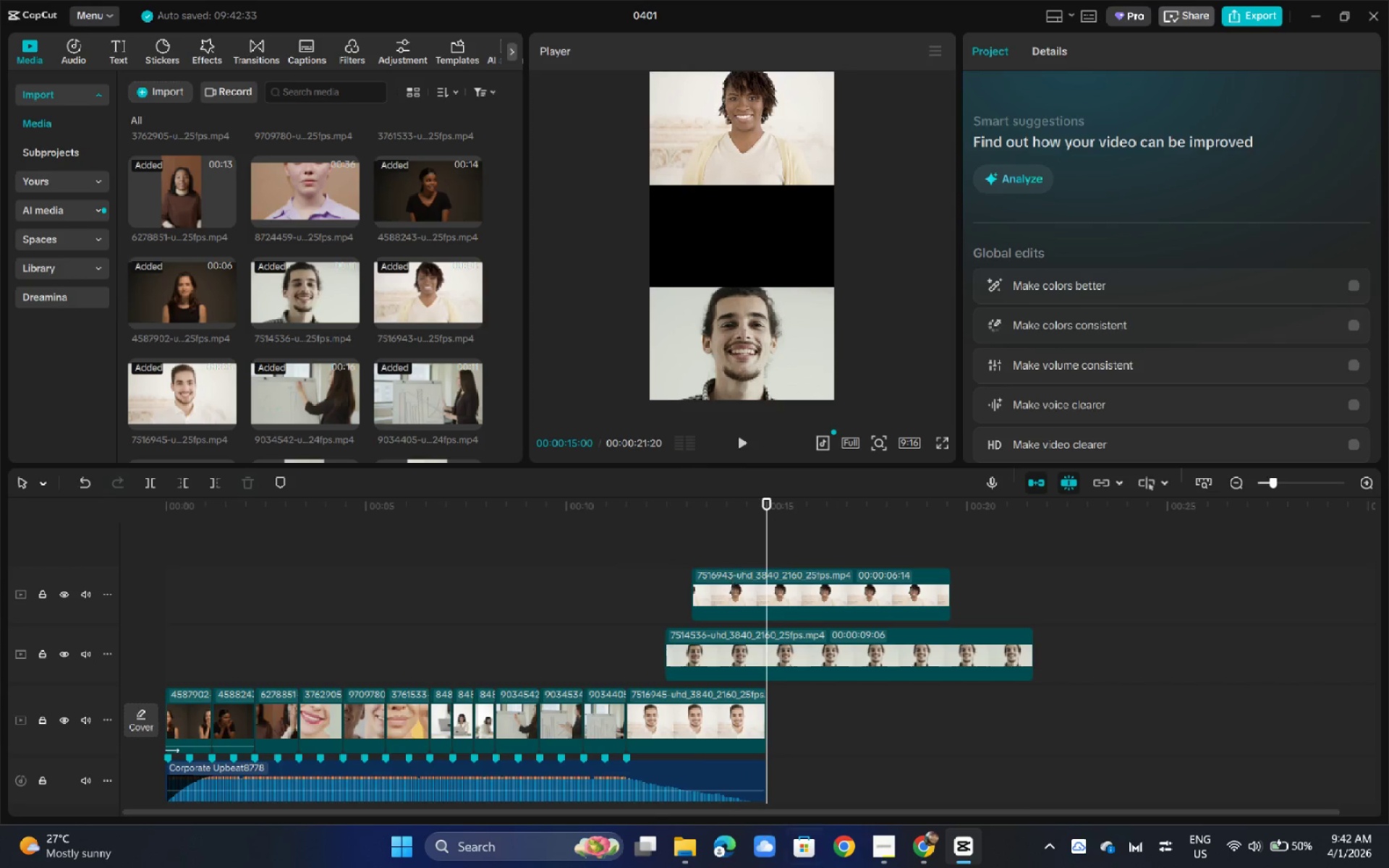 
key(Control+B)
 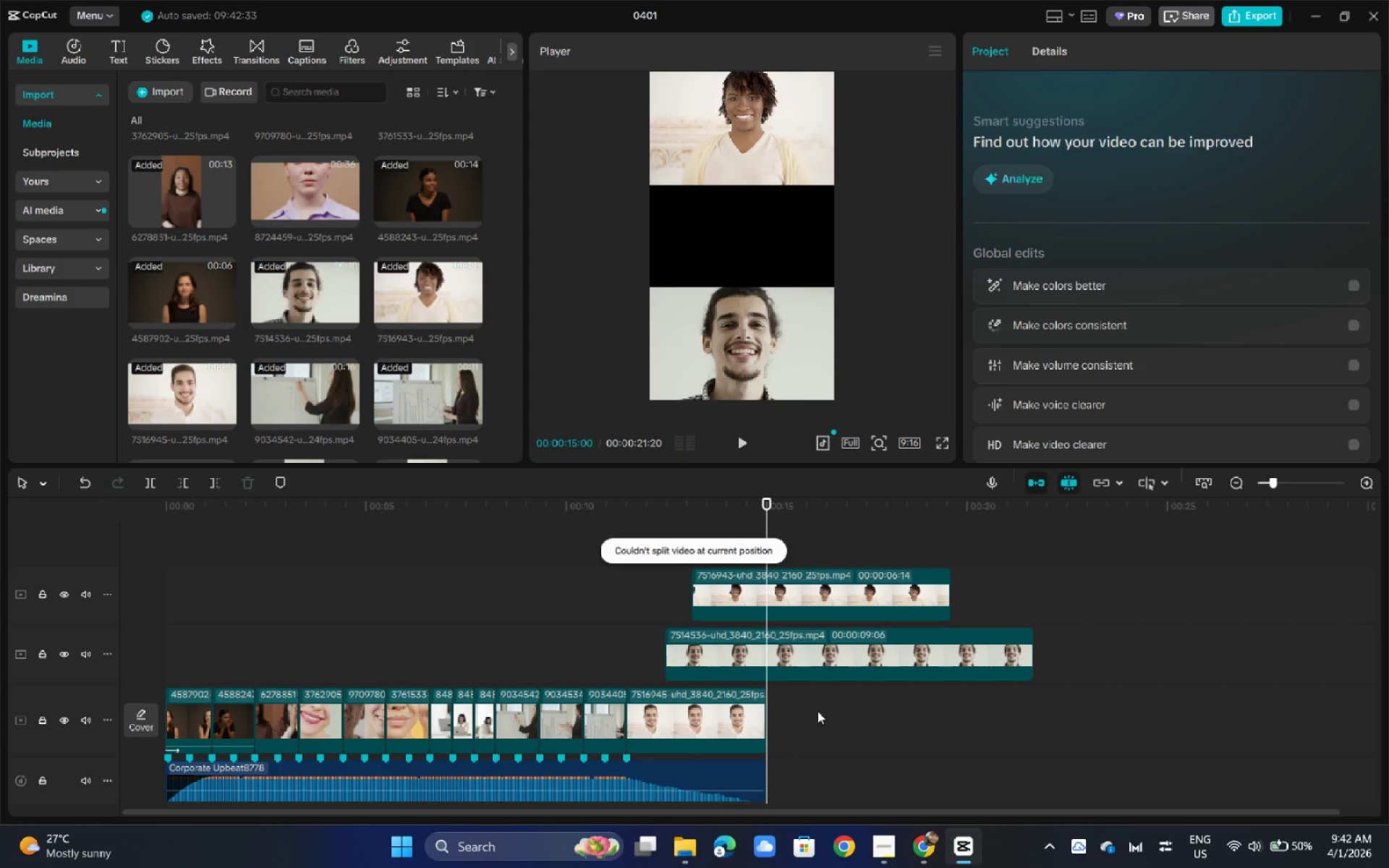 
left_click([828, 665])
 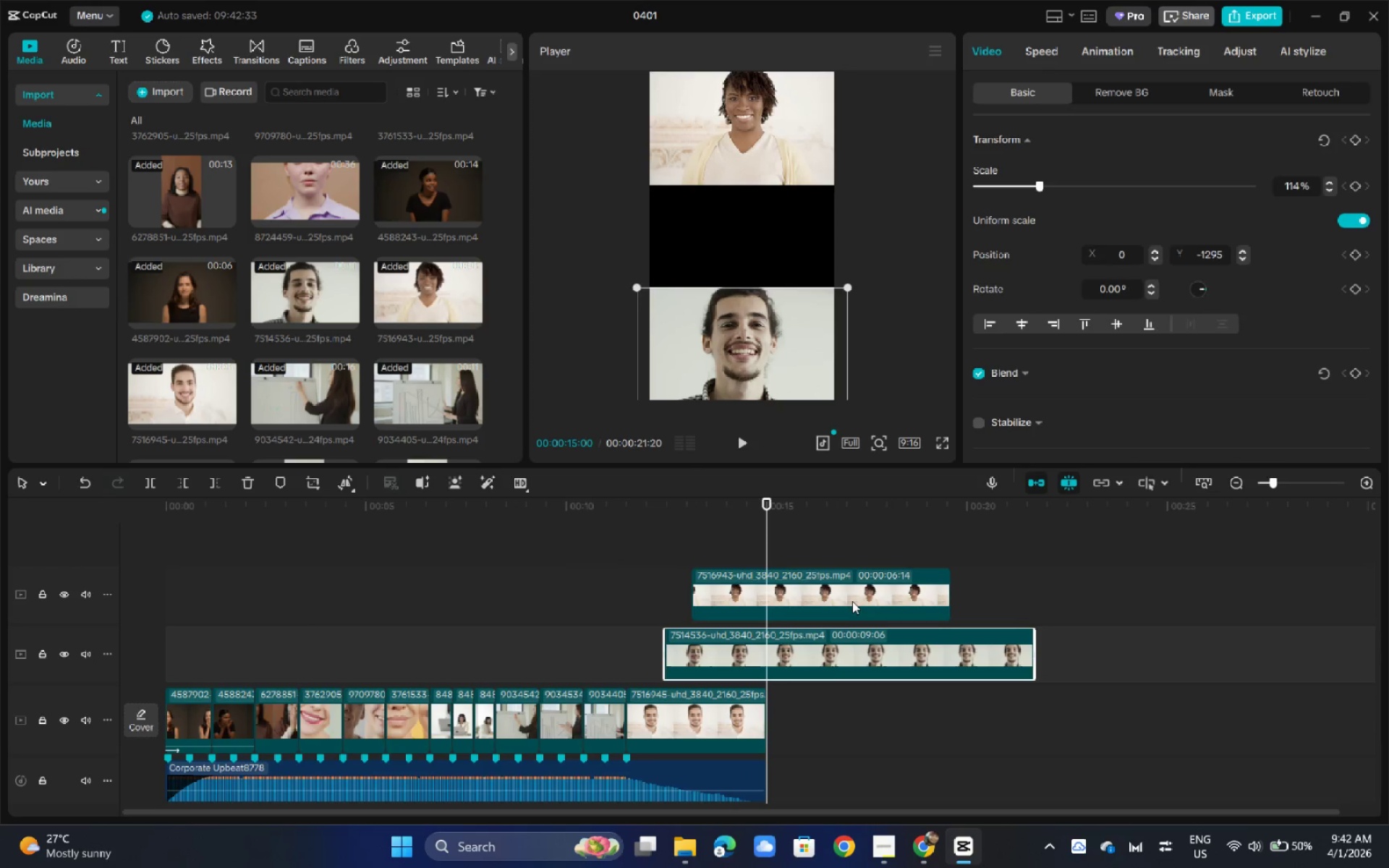 
key(Control+B)
 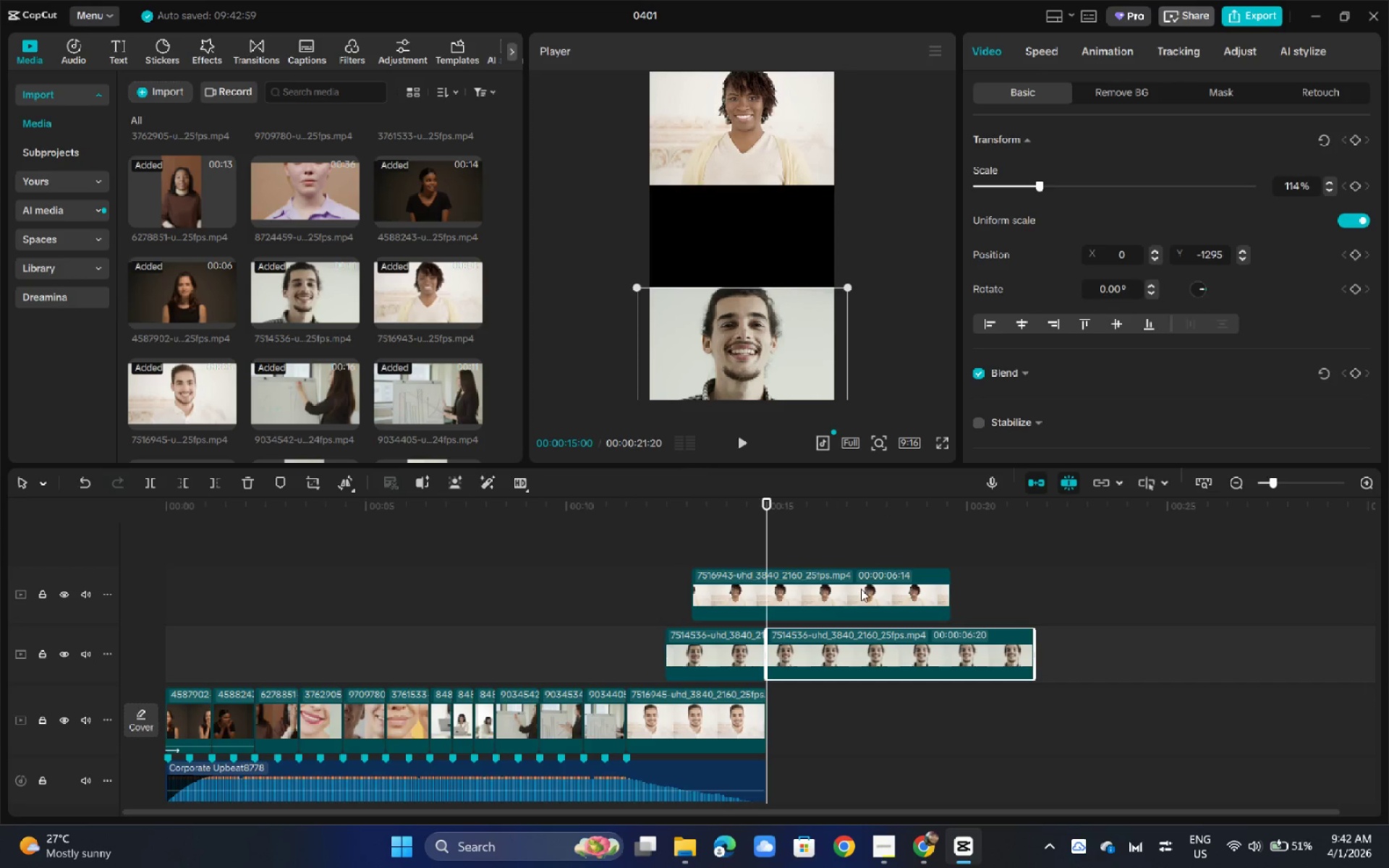 
left_click([861, 589])
 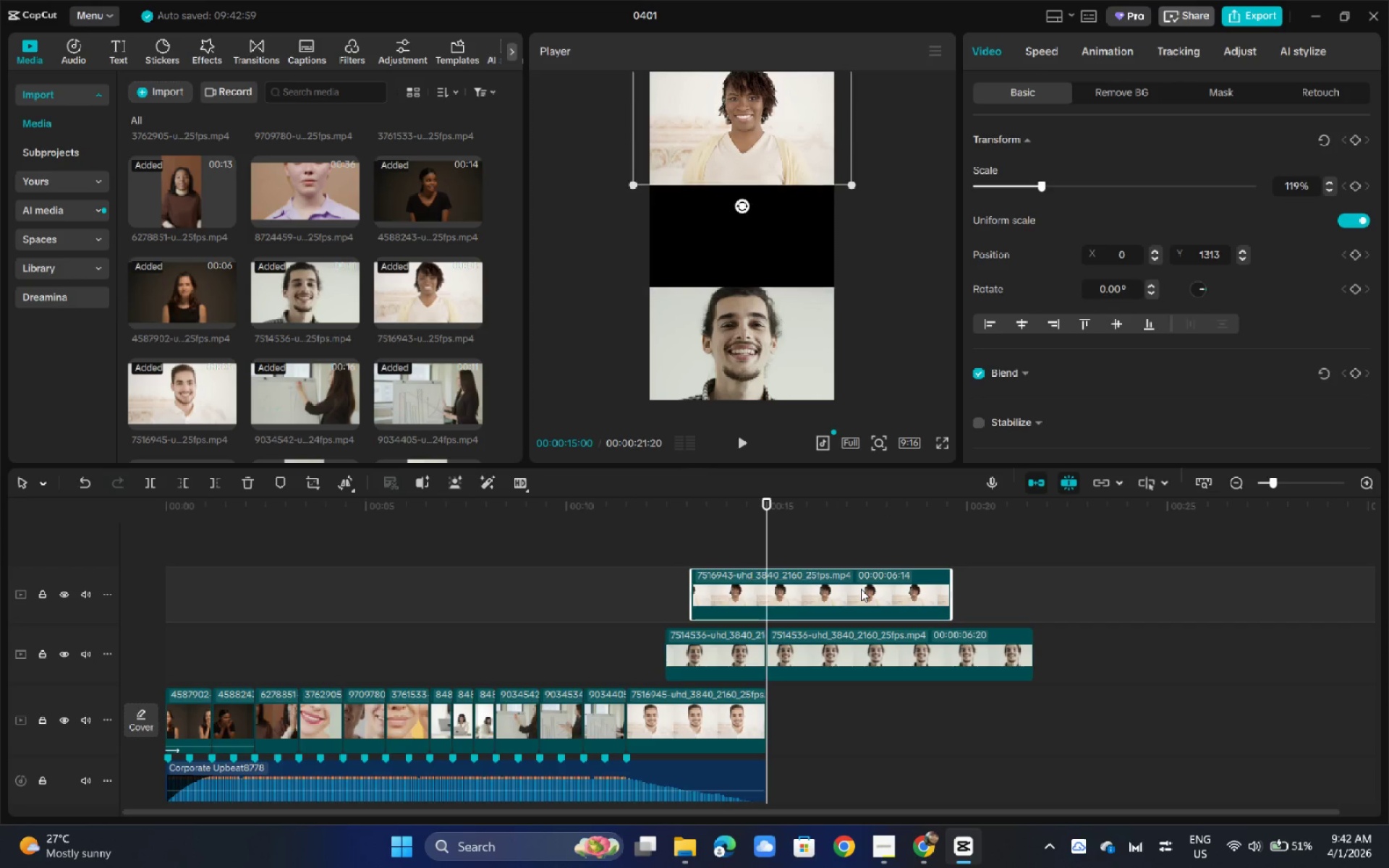 
key(Control+ControlLeft)
 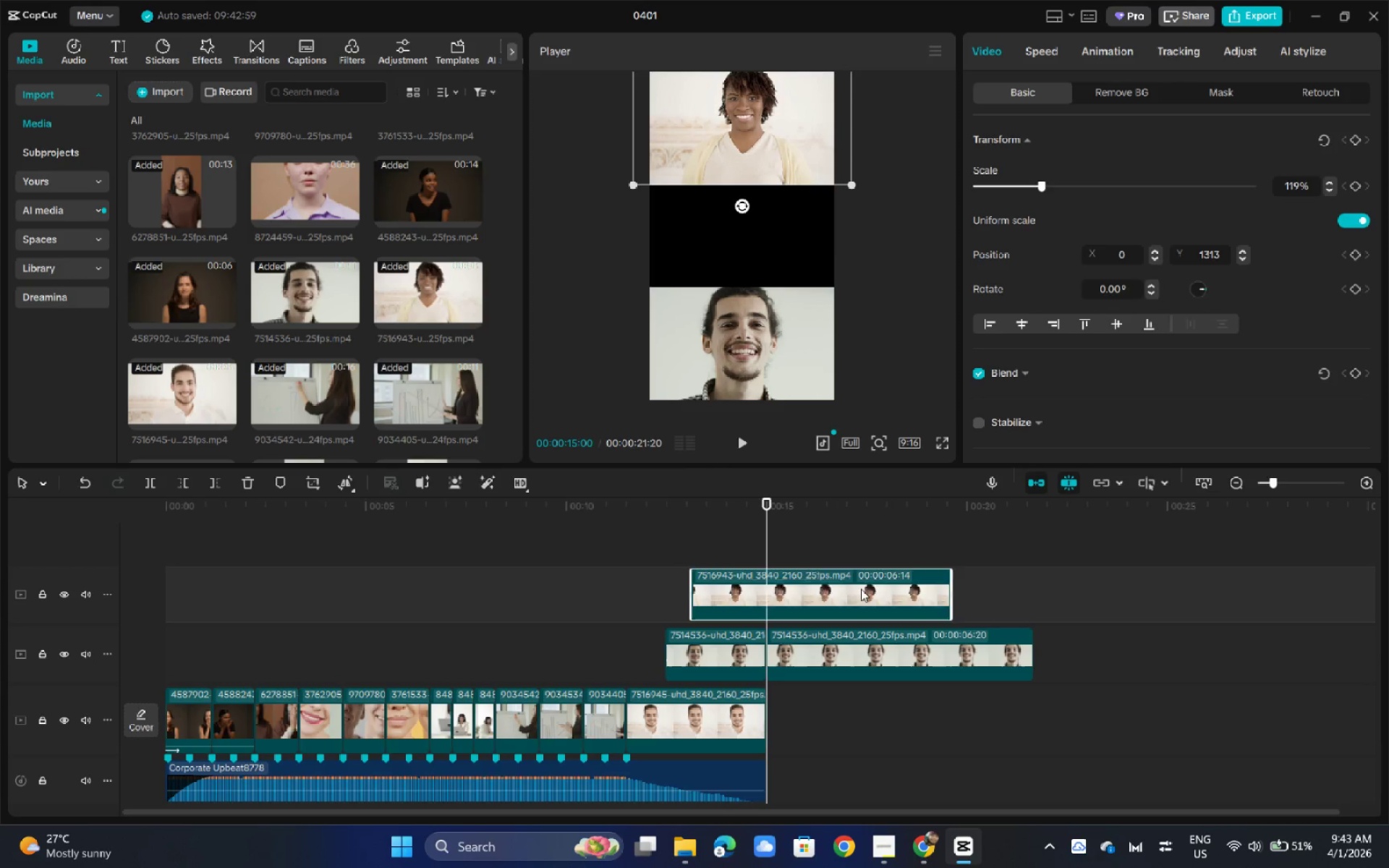 
key(Control+B)
 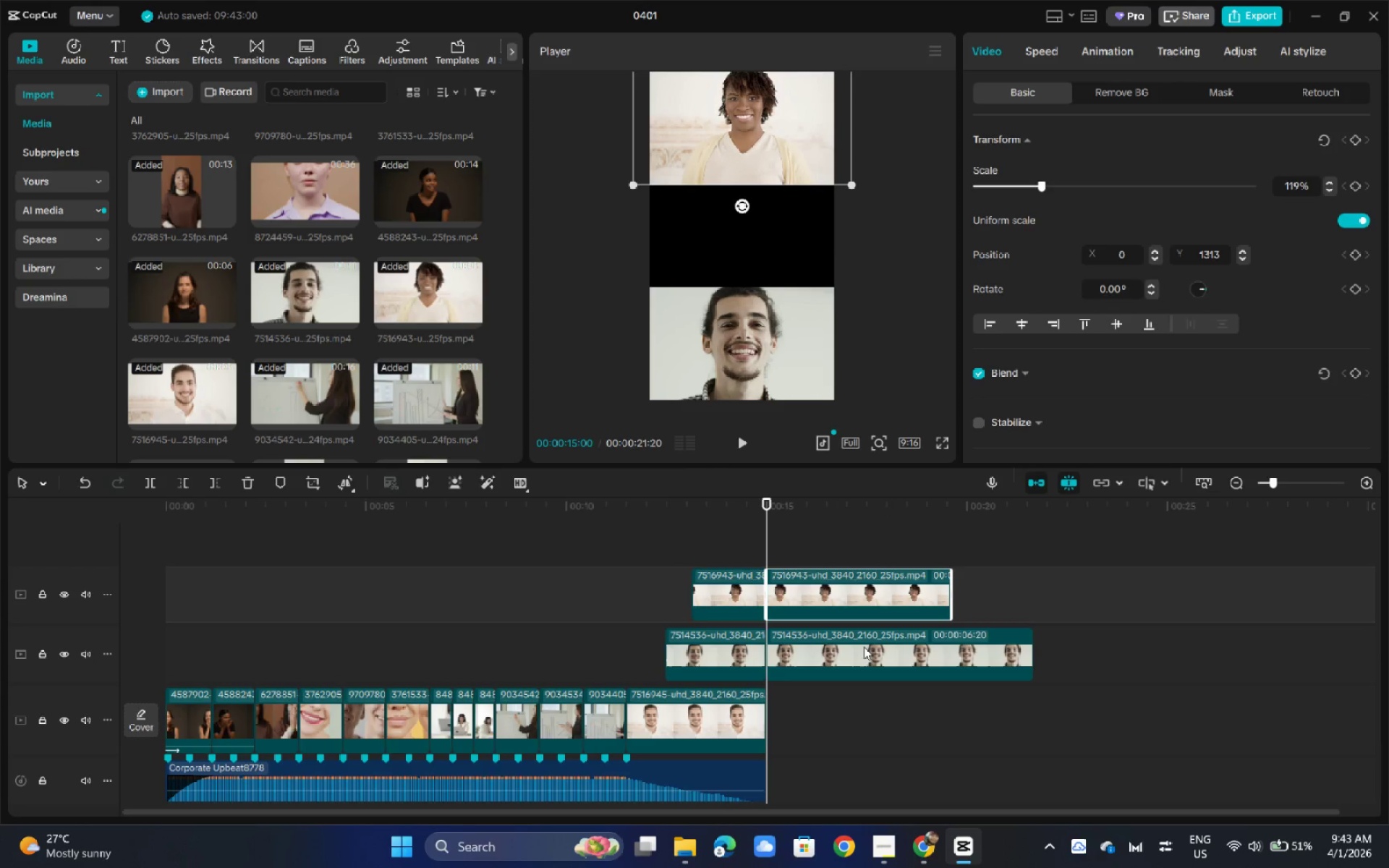 
left_click([864, 647])
 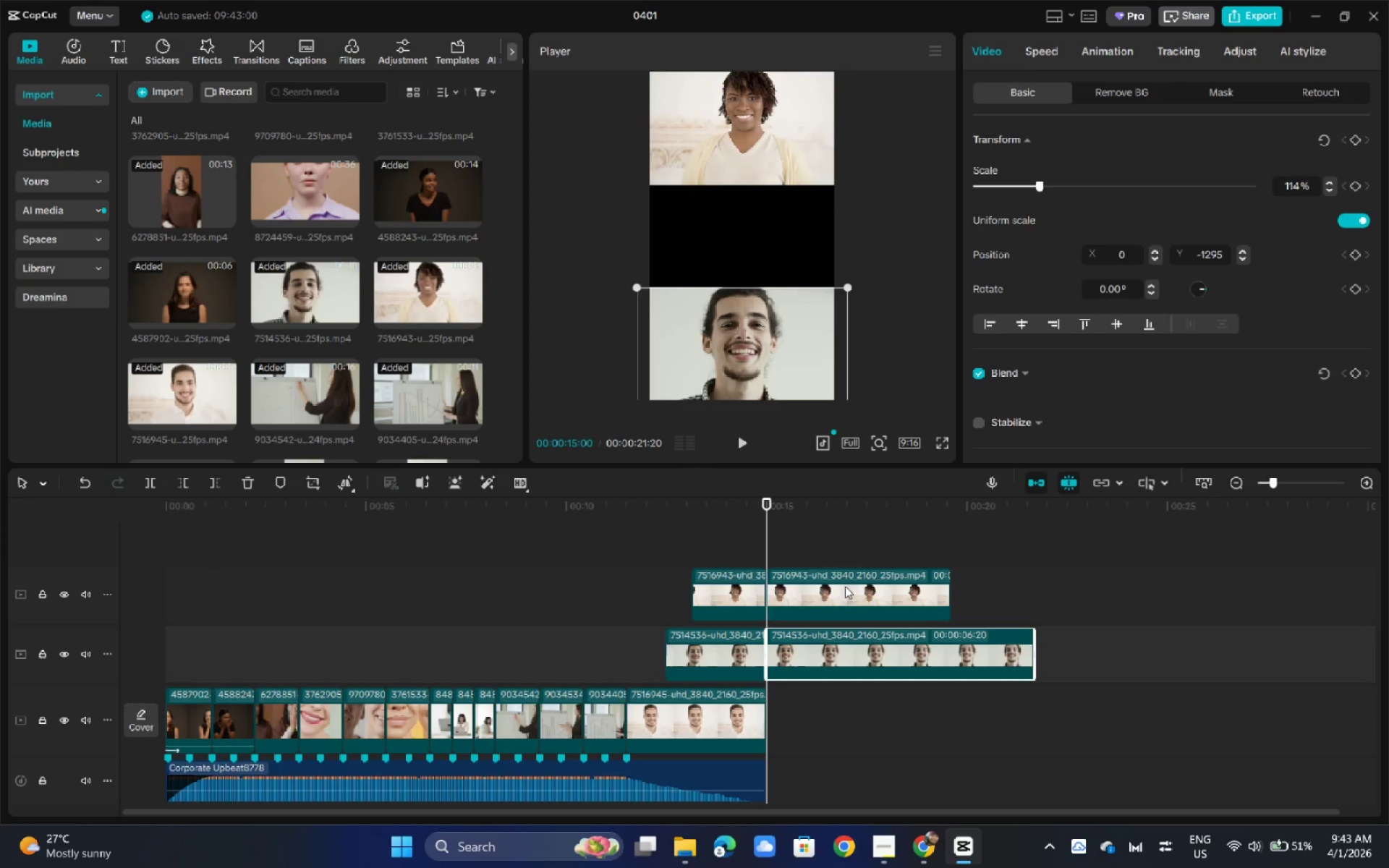 
key(Backspace)